 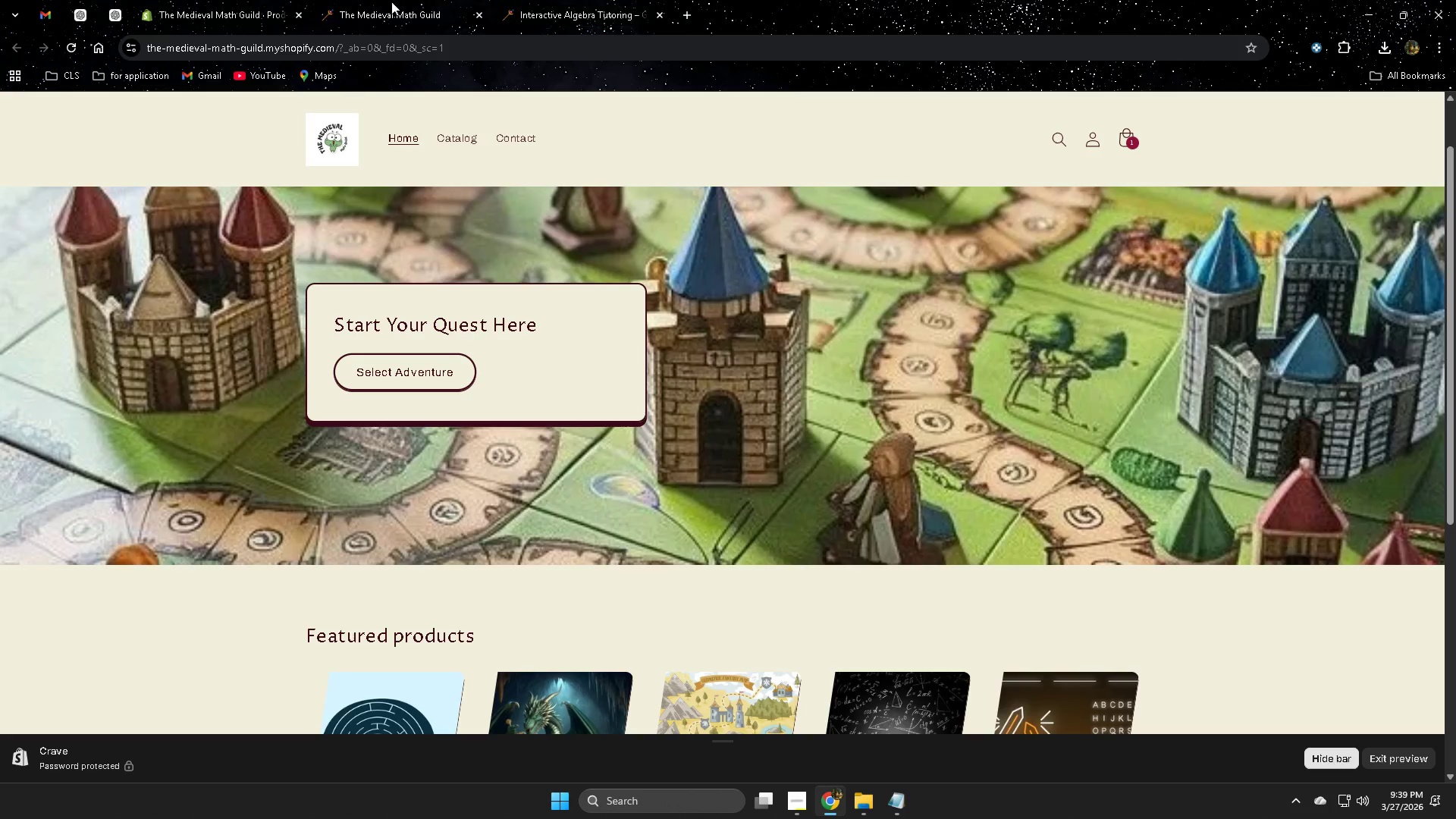 
left_click([193, 0])
 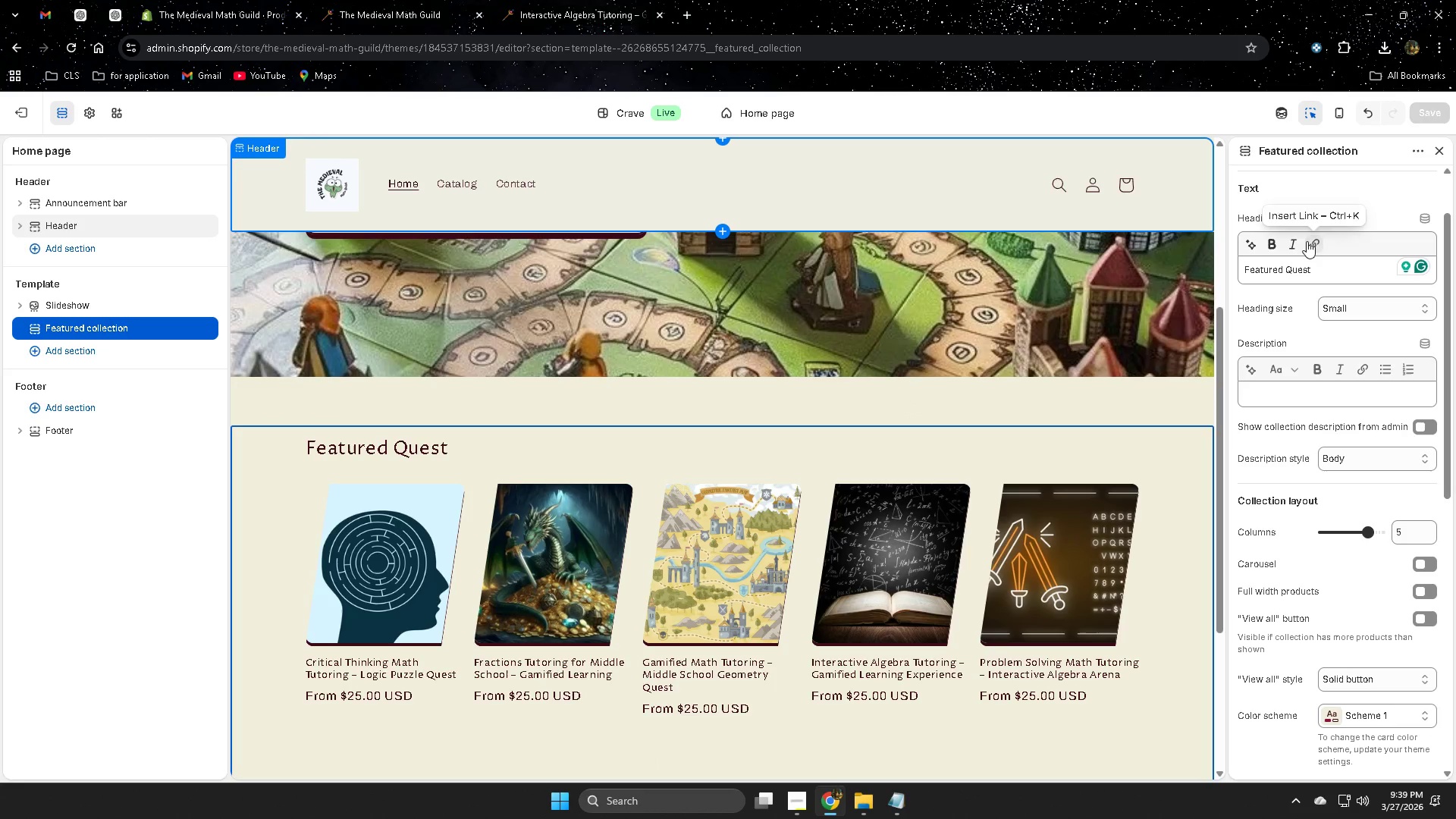 
scroll: coordinate [1084, 399], scroll_direction: up, amount: 1.0
 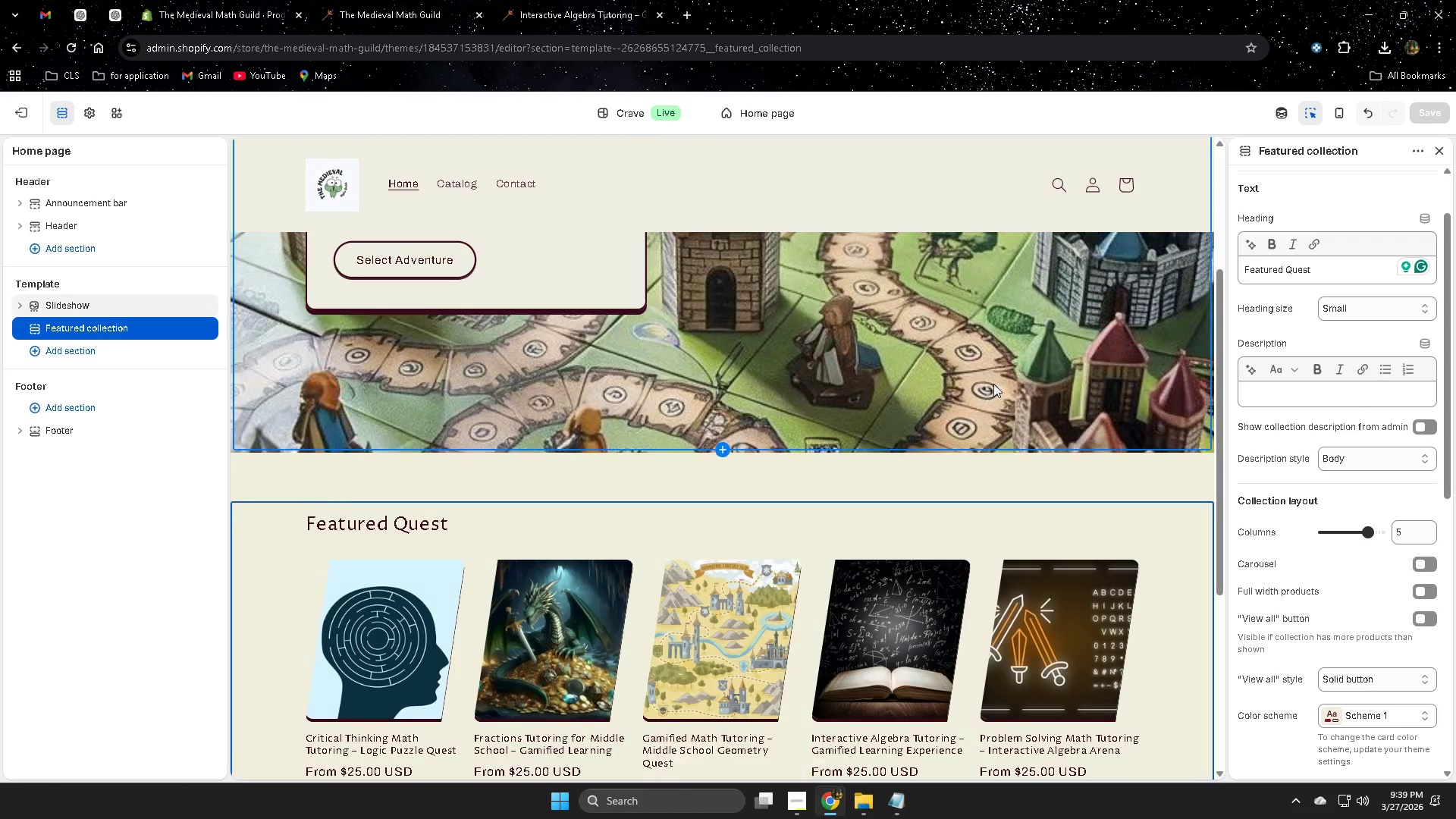 
scroll: coordinate [993, 382], scroll_direction: down, amount: 2.0
 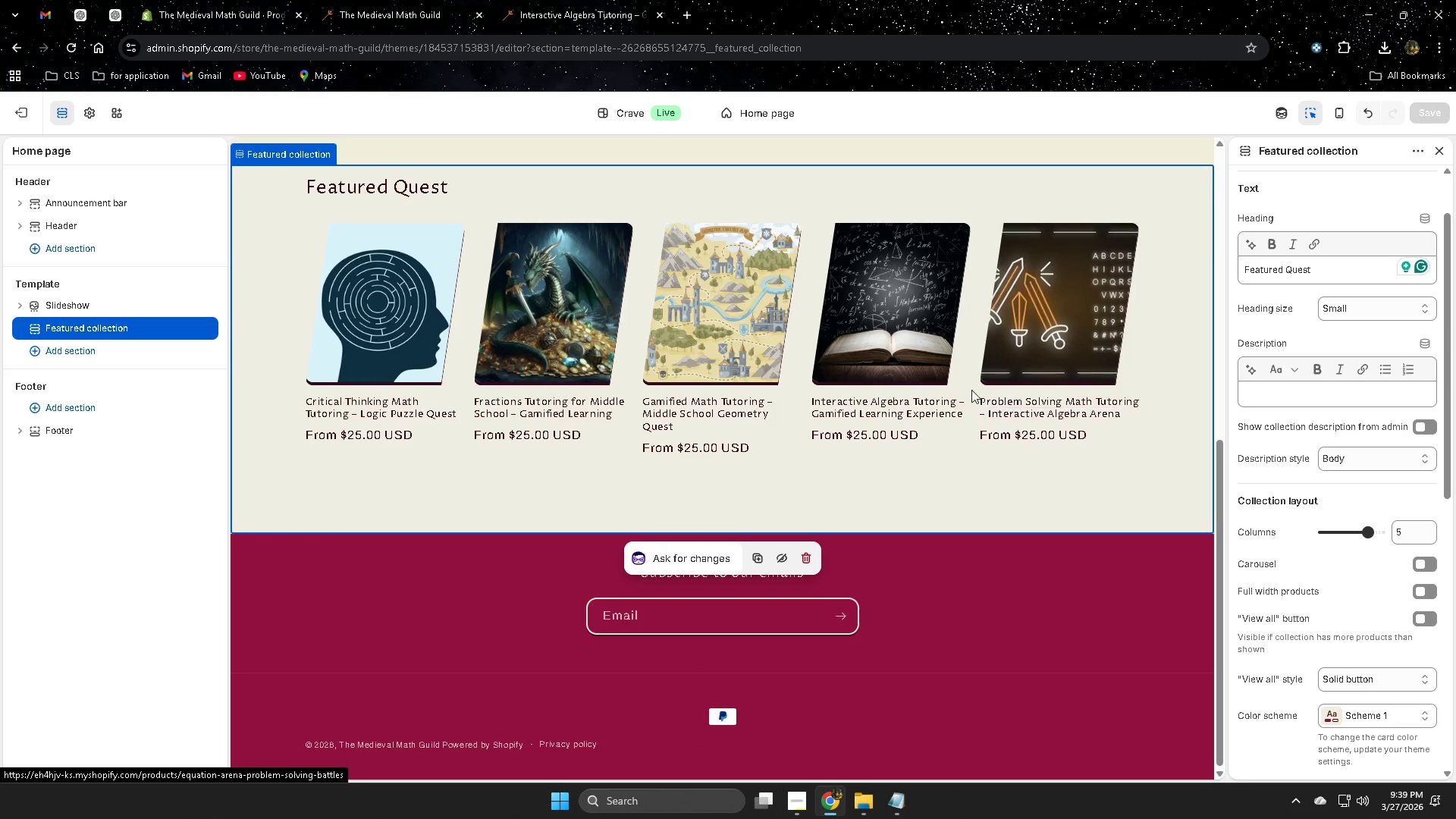 
left_click([1005, 585])
 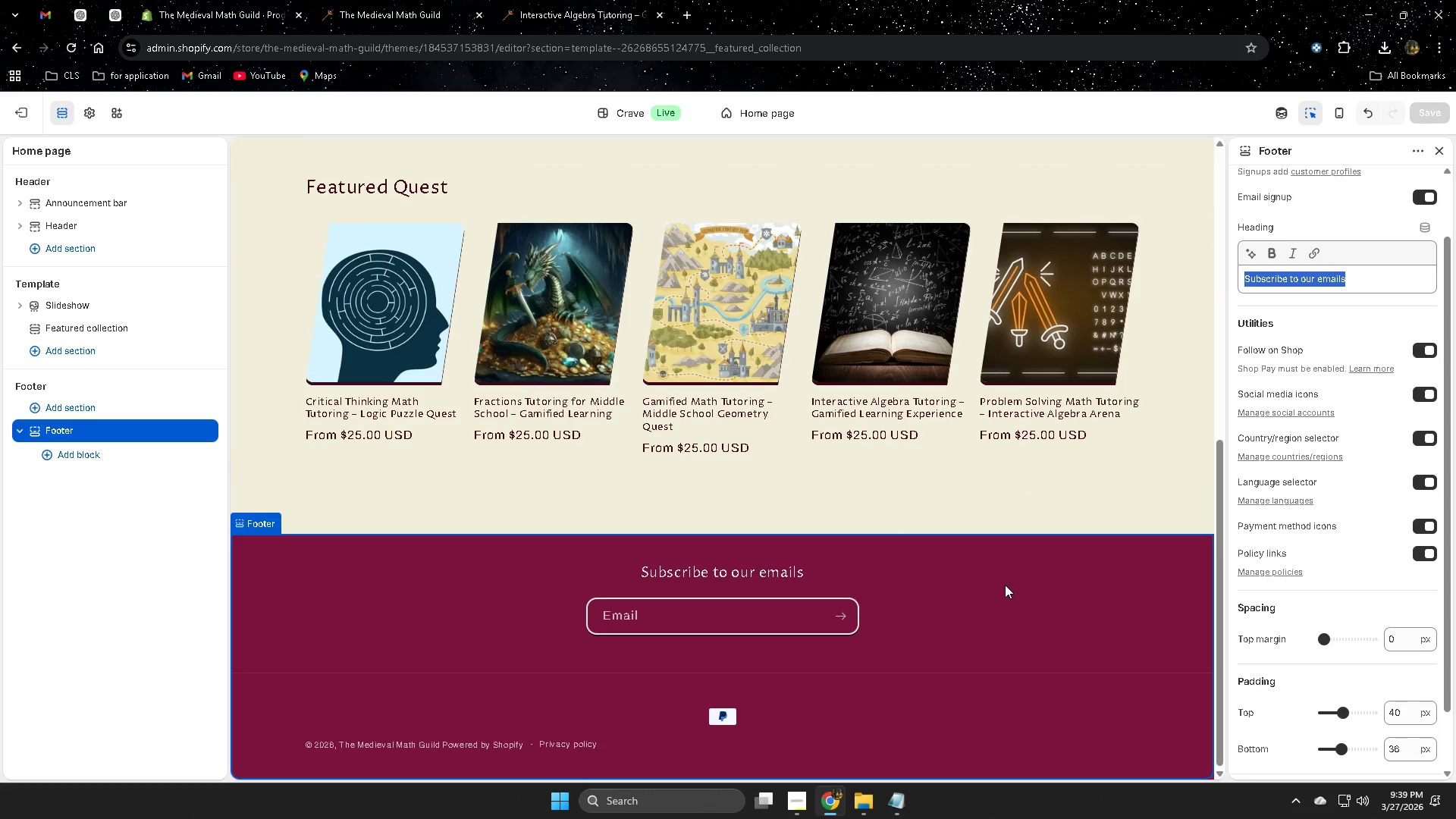 
scroll: coordinate [1005, 583], scroll_direction: down, amount: 2.0
 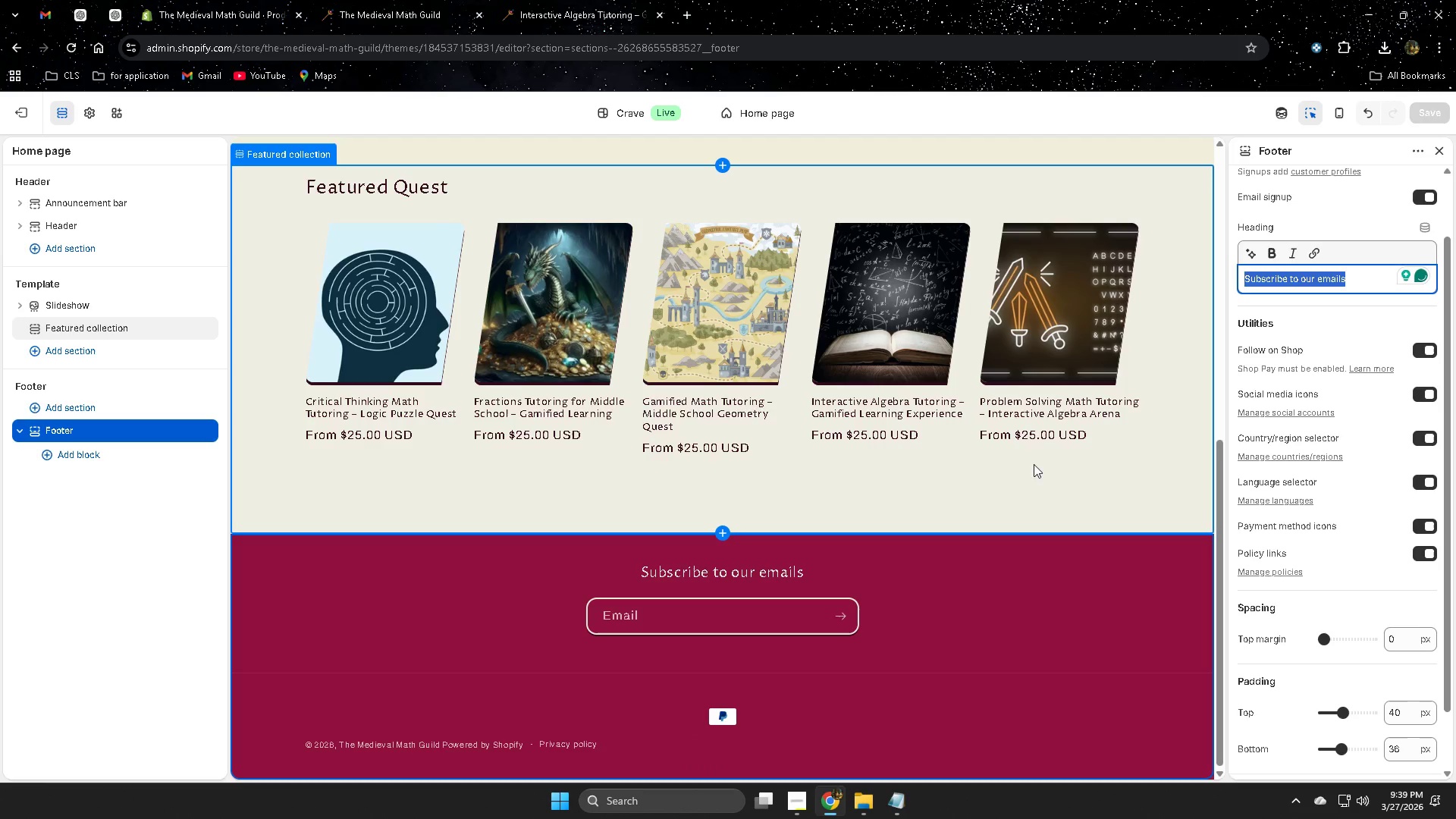 
wait(6.37)
 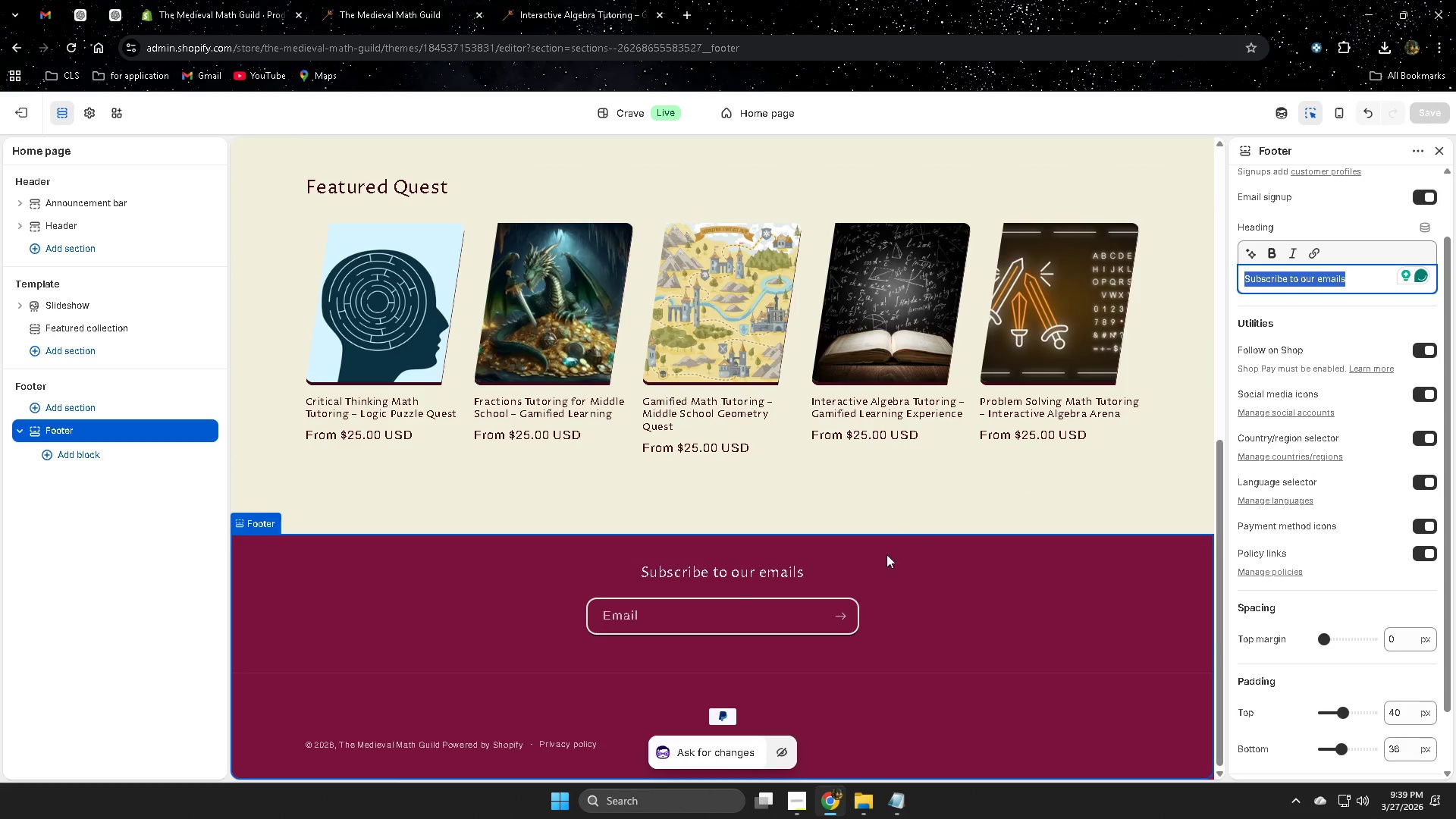 
scroll: coordinate [1018, 613], scroll_direction: down, amount: 2.0
 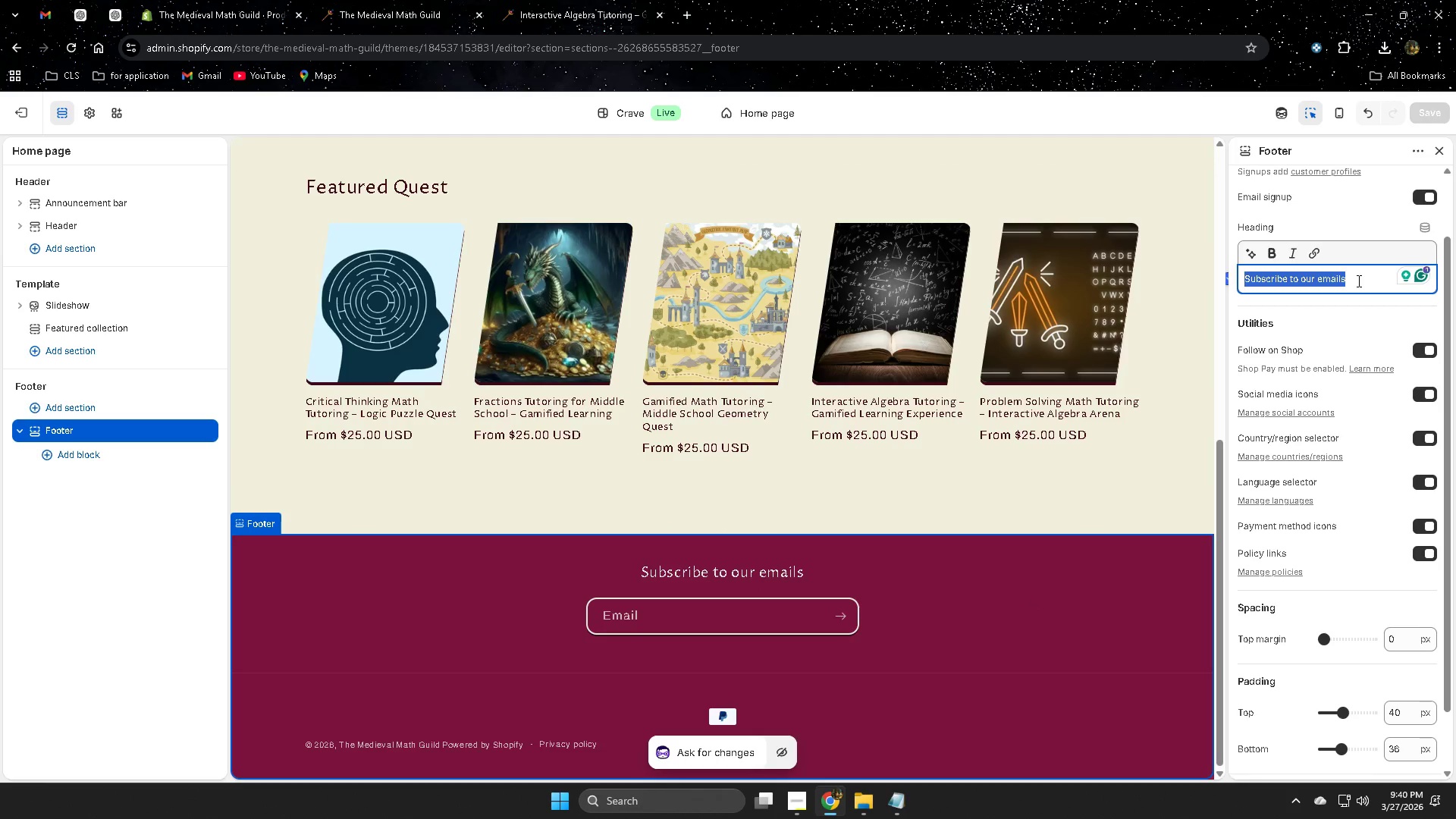 
wait(10.74)
 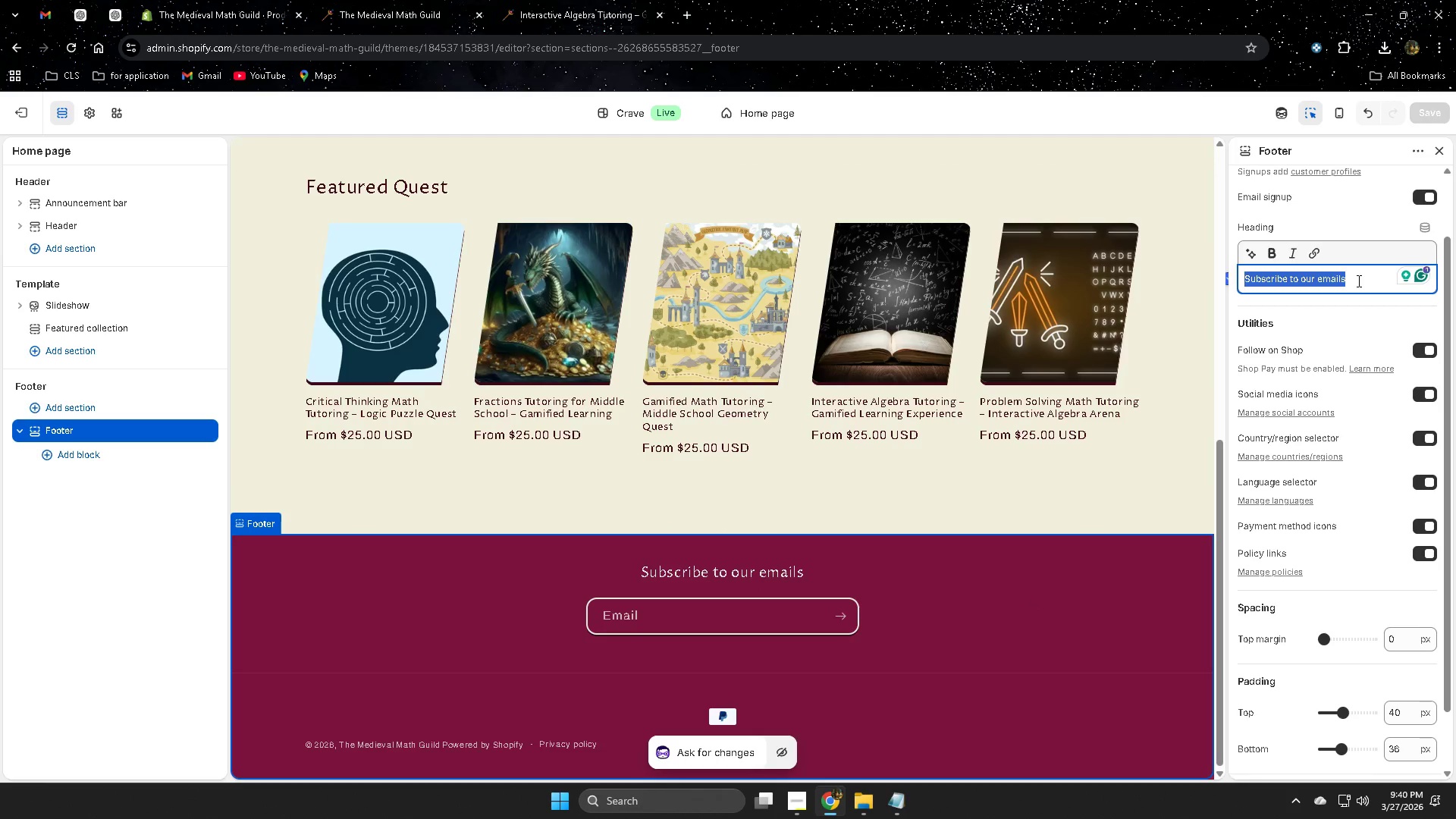 
scroll: coordinate [835, 502], scroll_direction: up, amount: 10.0
 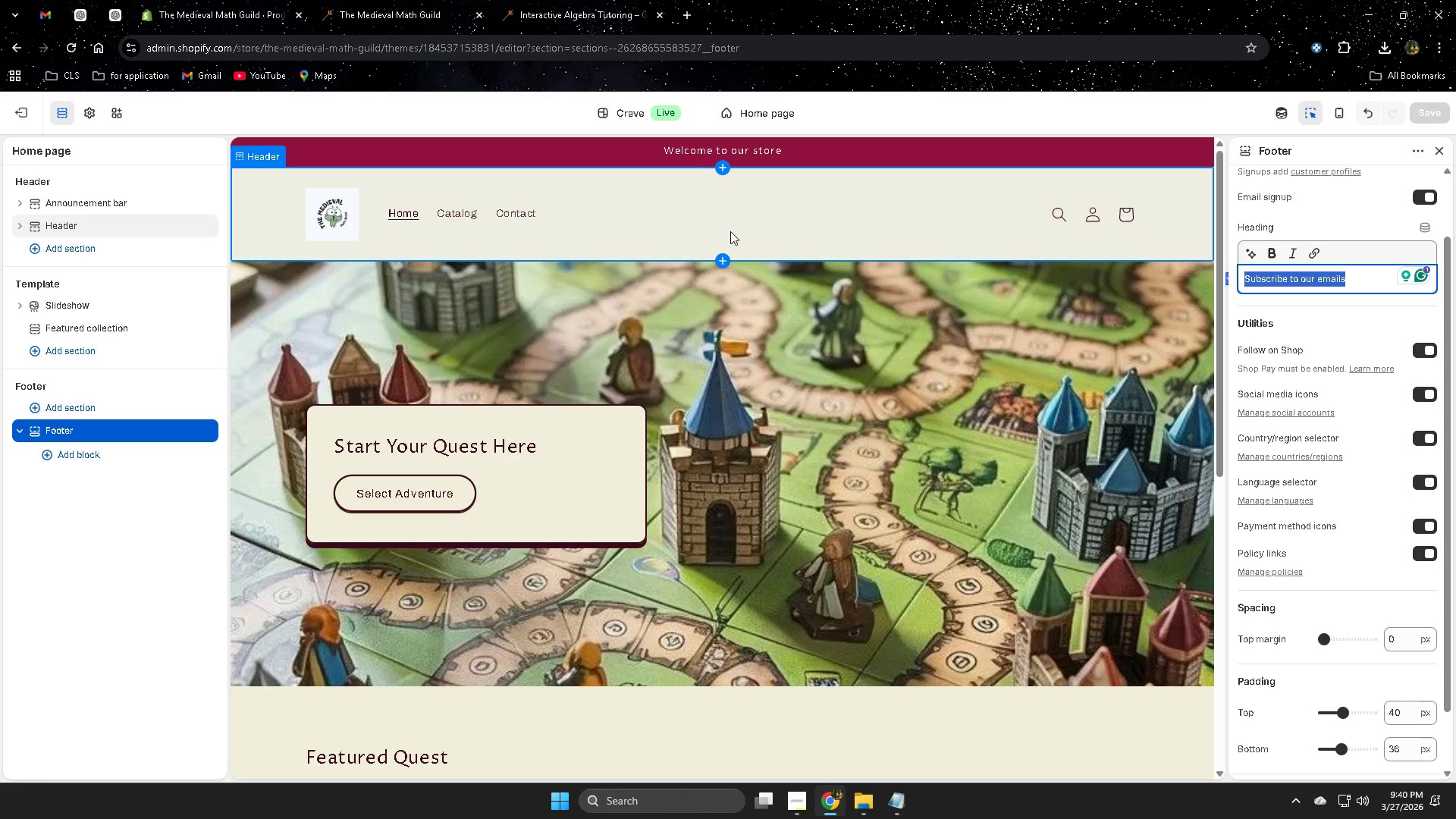 
left_click([846, 226])
 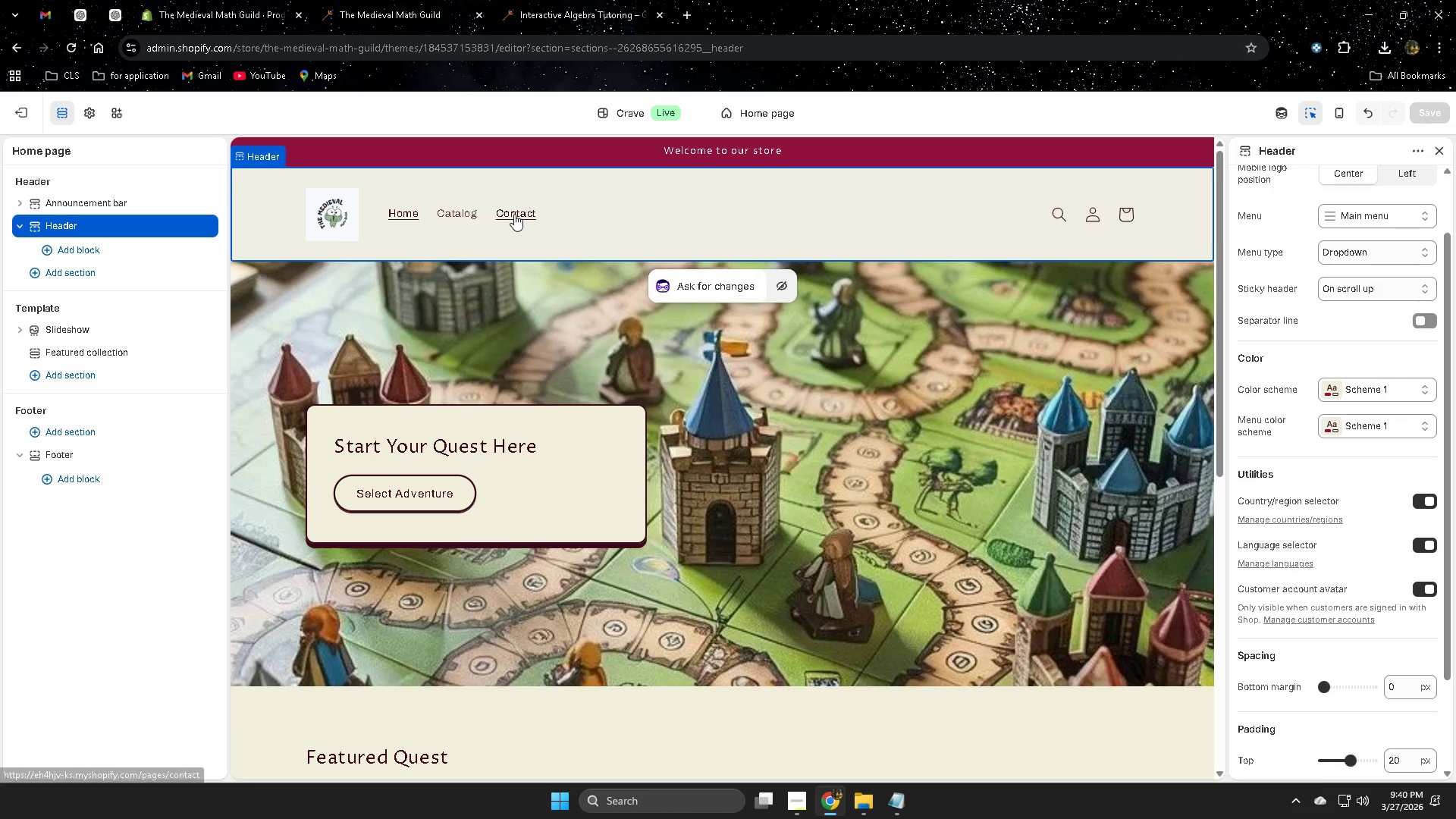 
left_click([518, 214])
 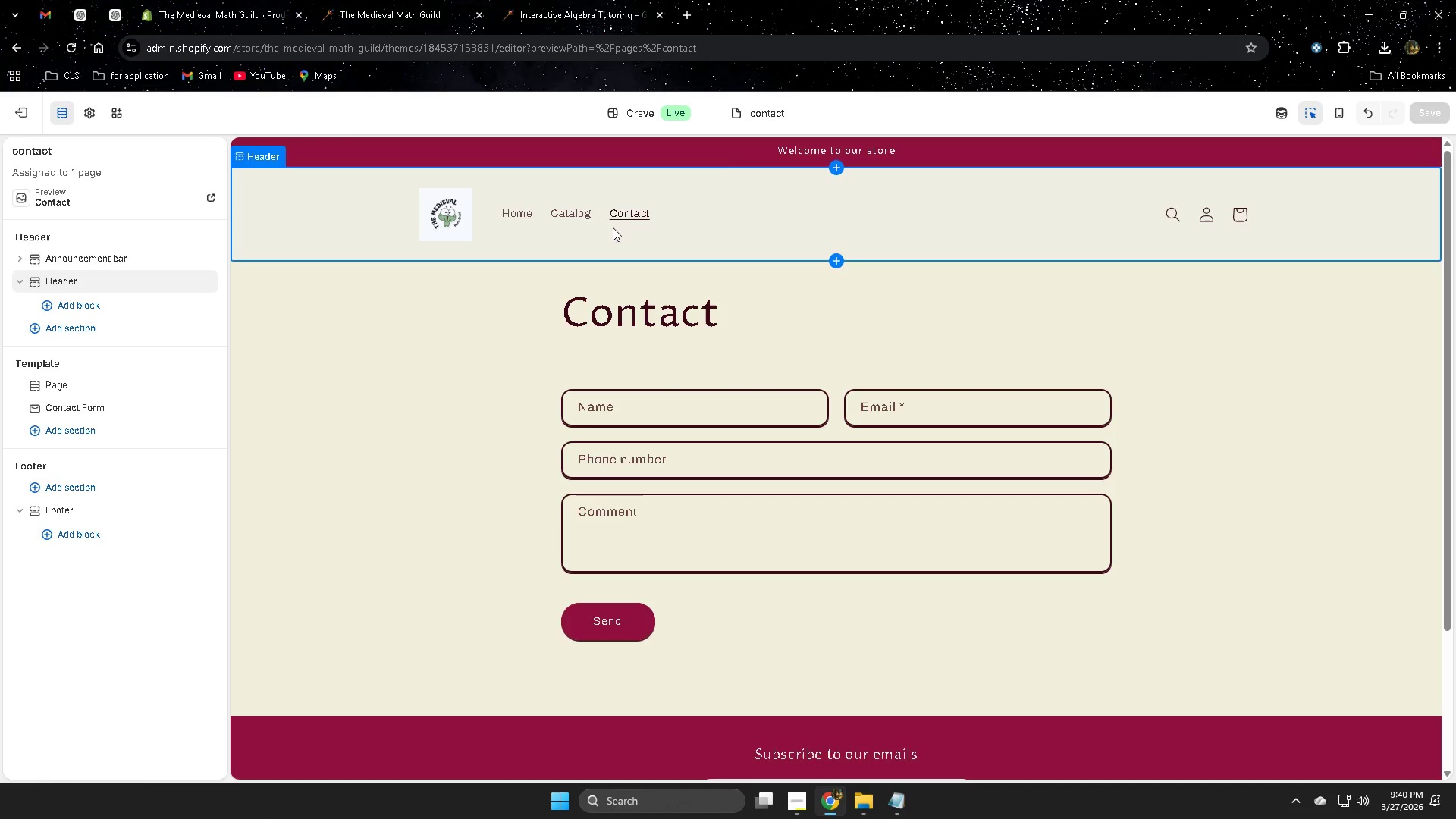 
left_click([562, 215])
 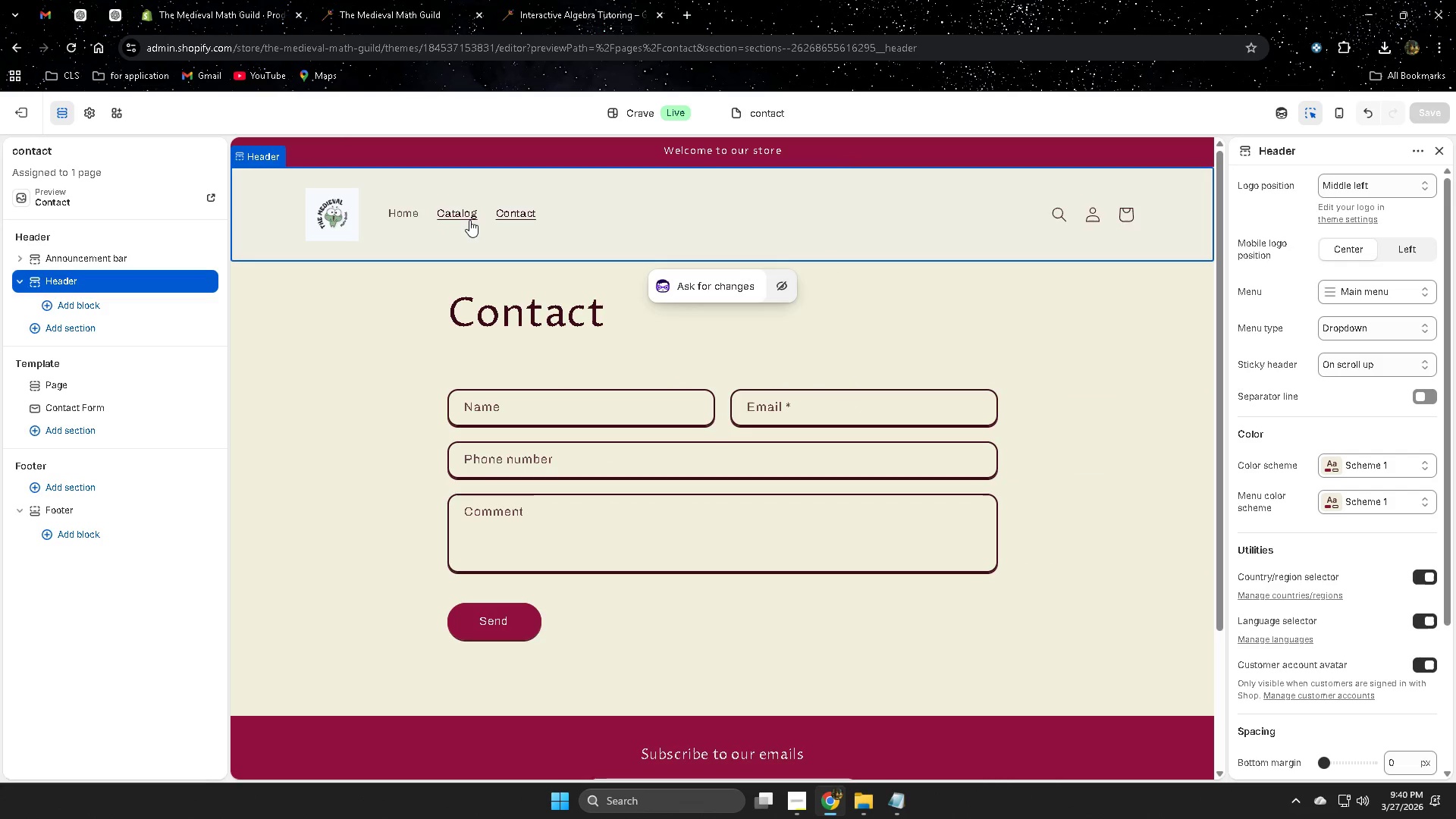 
left_click([469, 220])
 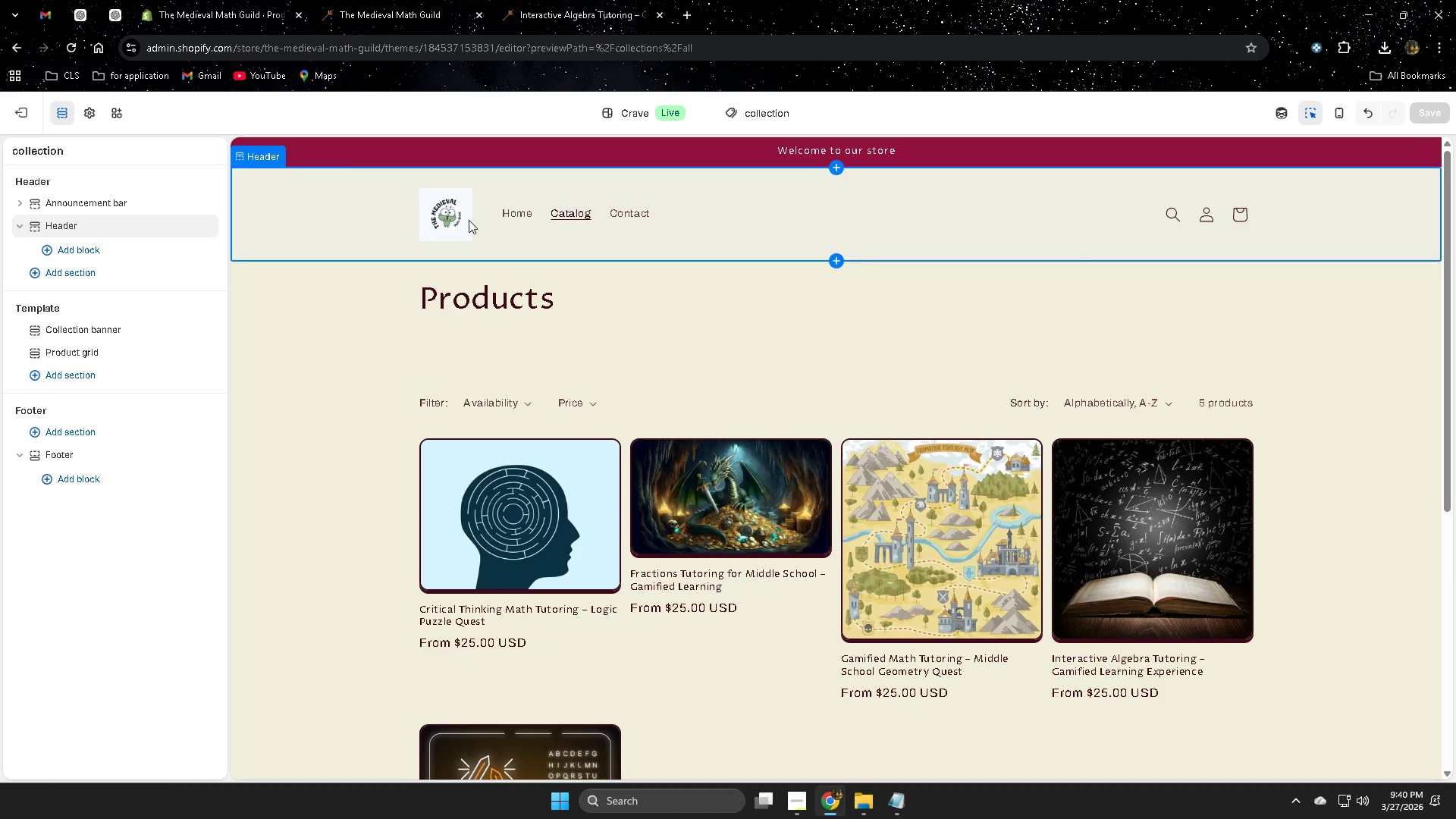 
left_click([510, 209])
 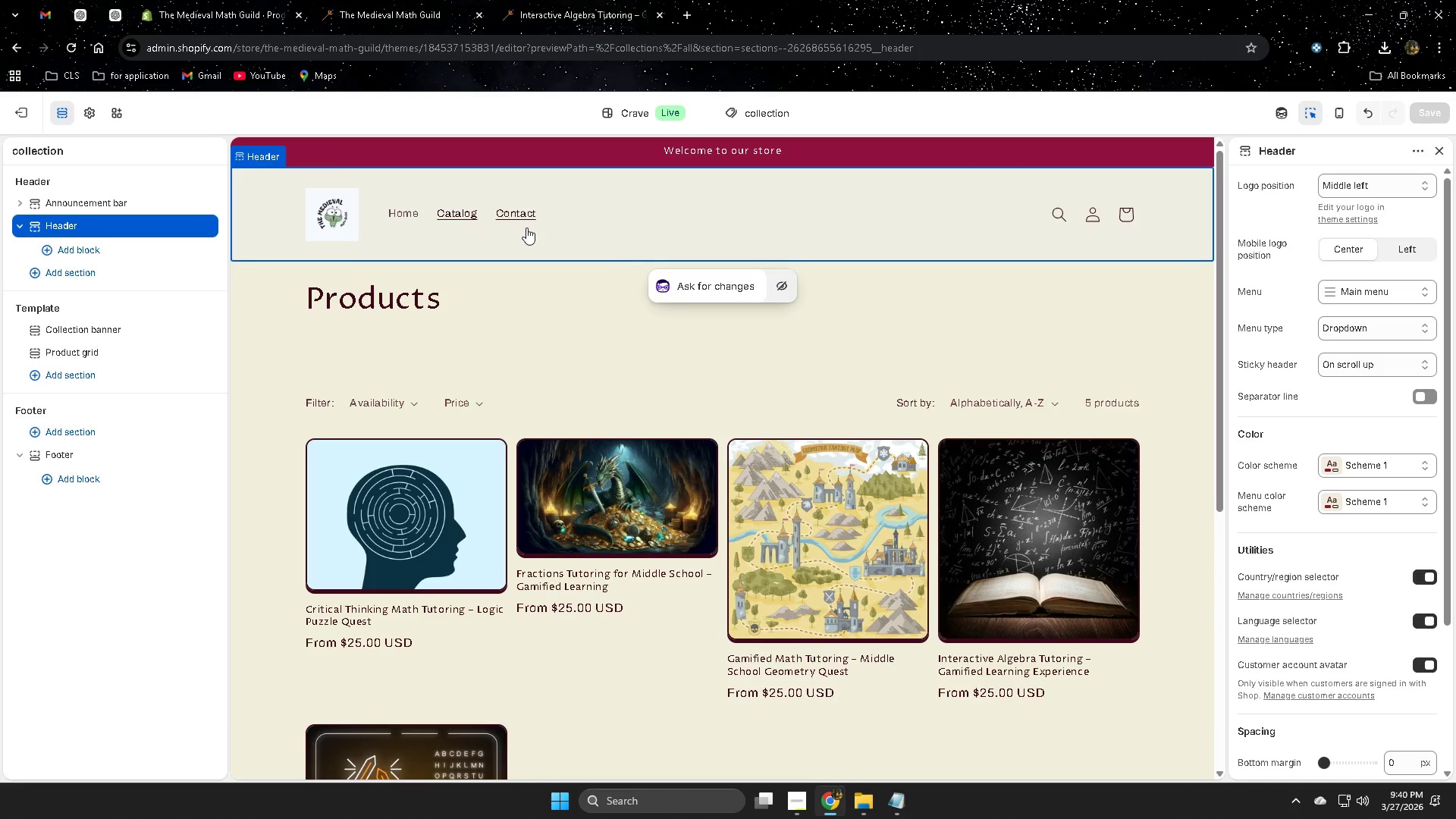 
scroll: coordinate [1298, 341], scroll_direction: up, amount: 4.0
 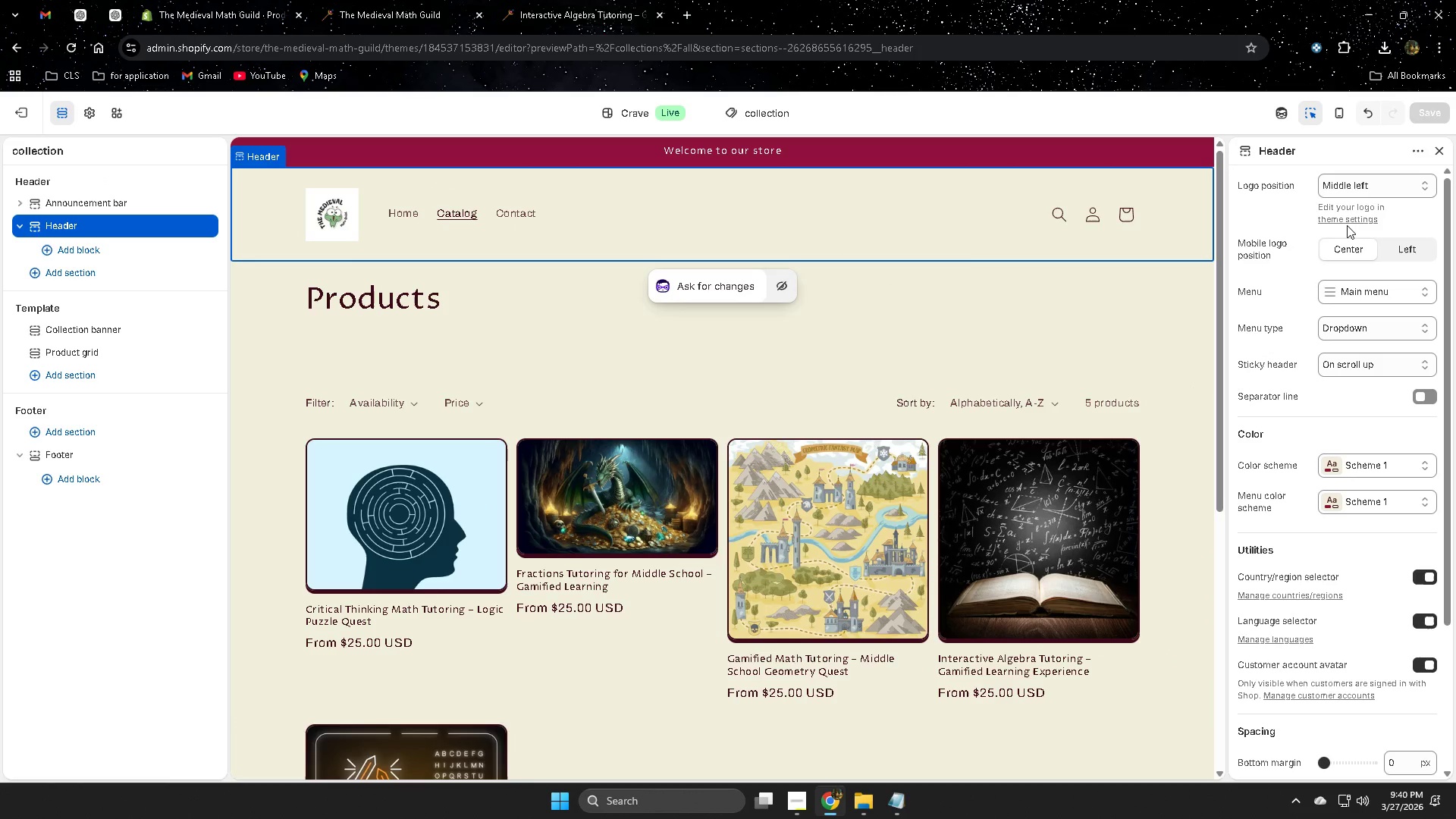 
scroll: coordinate [1389, 323], scroll_direction: down, amount: 4.0
 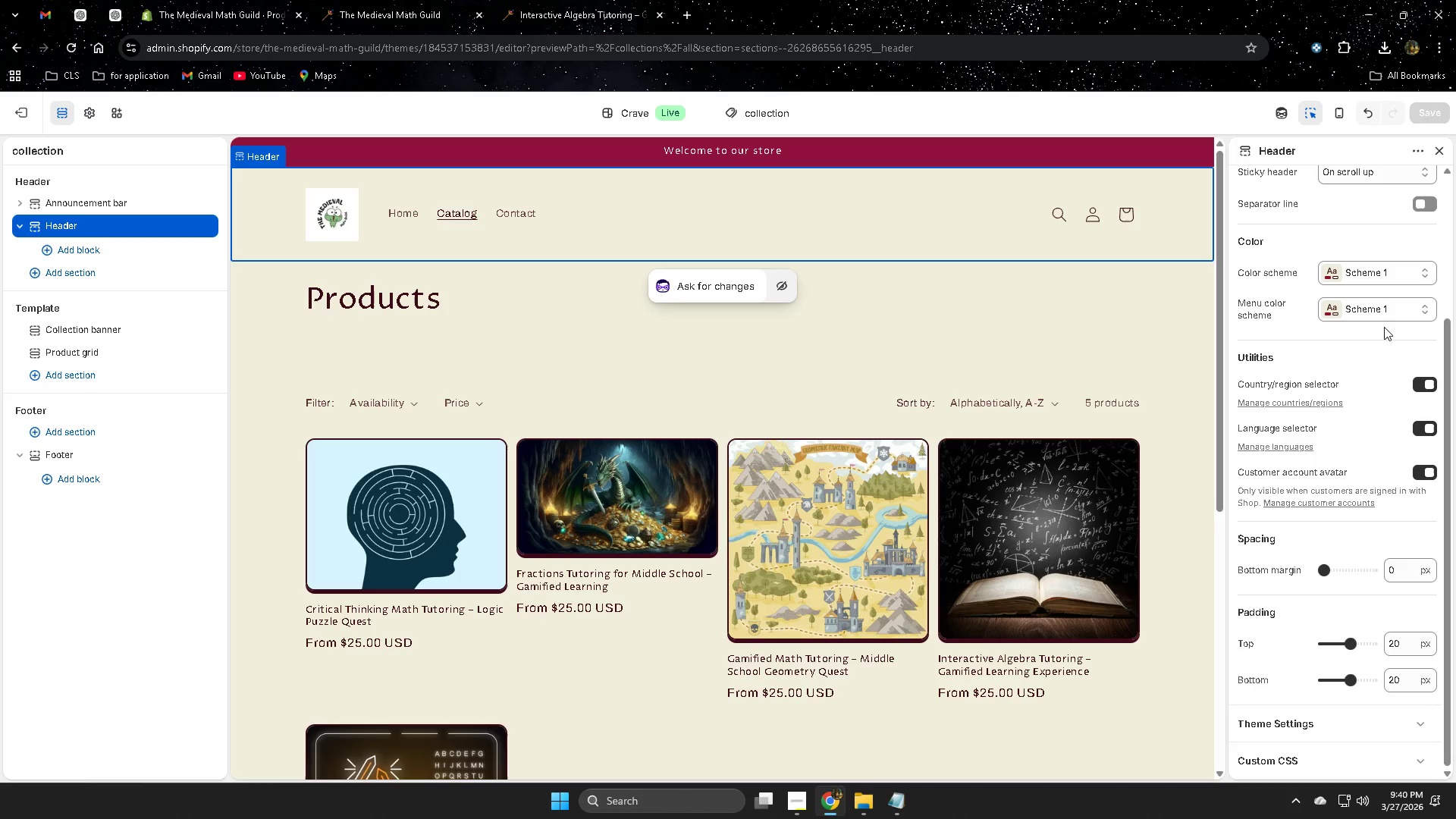 
left_click([1009, 194])
 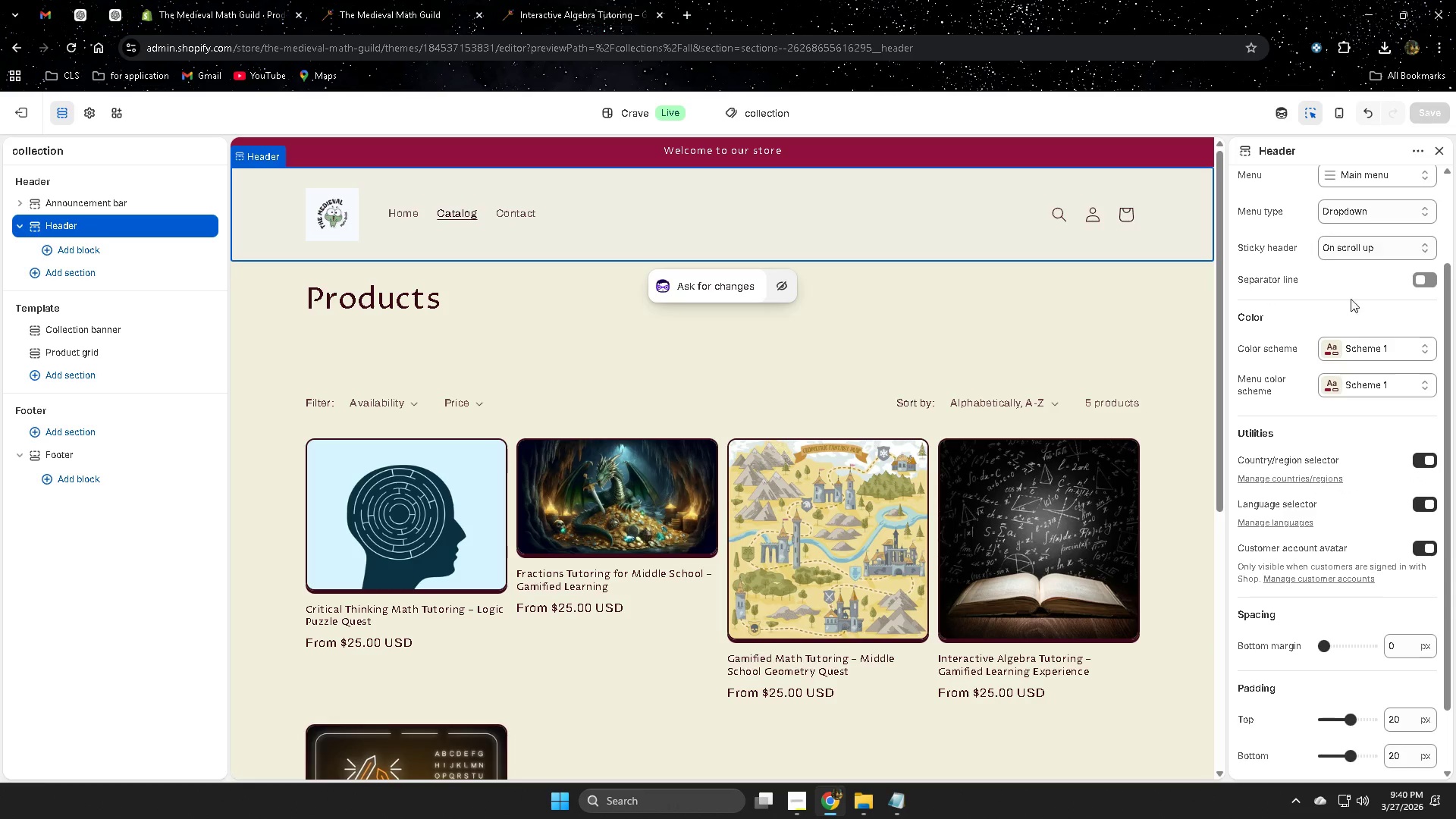 
scroll: coordinate [1293, 412], scroll_direction: up, amount: 5.0
 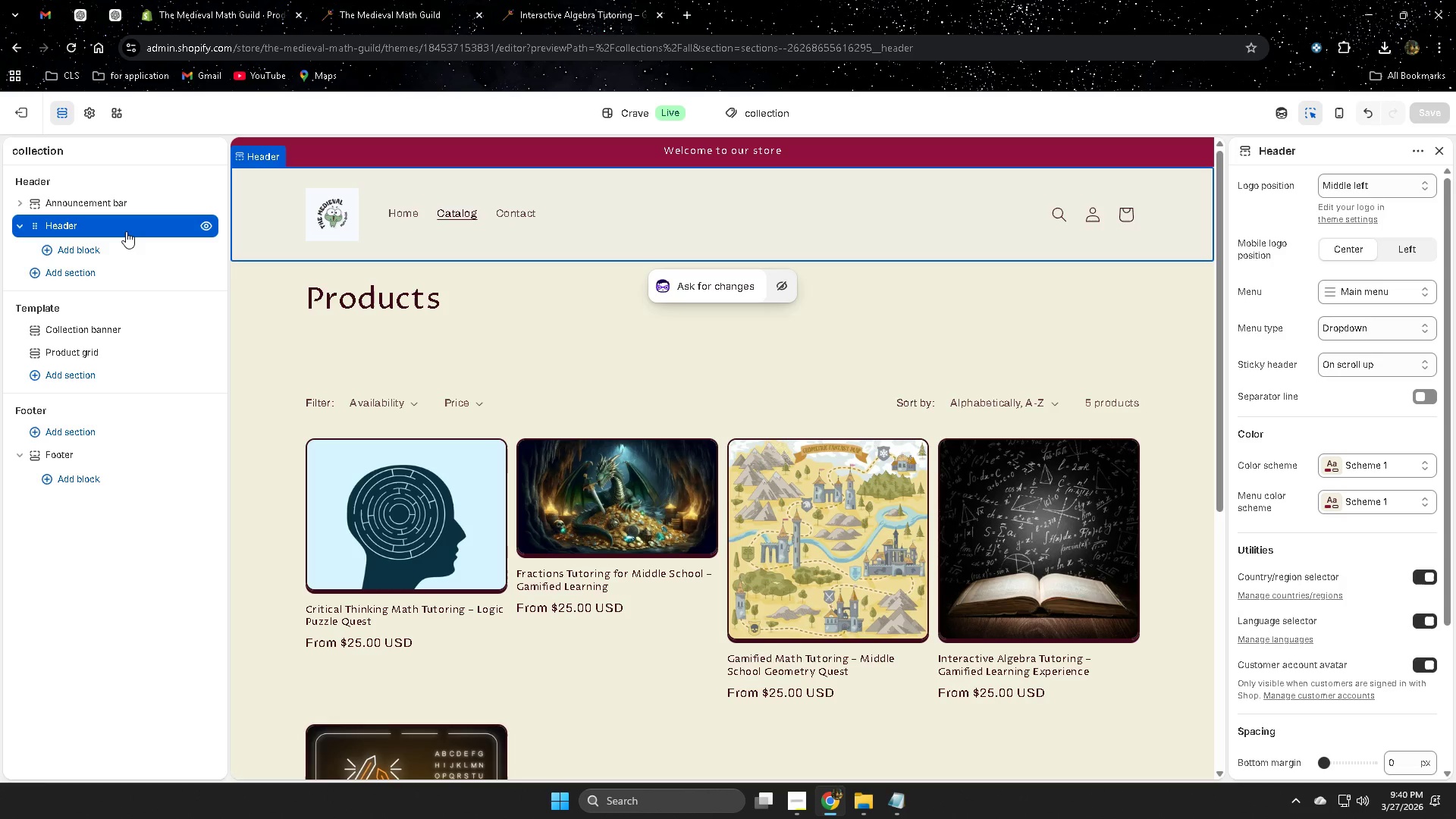 
left_click([126, 231])
 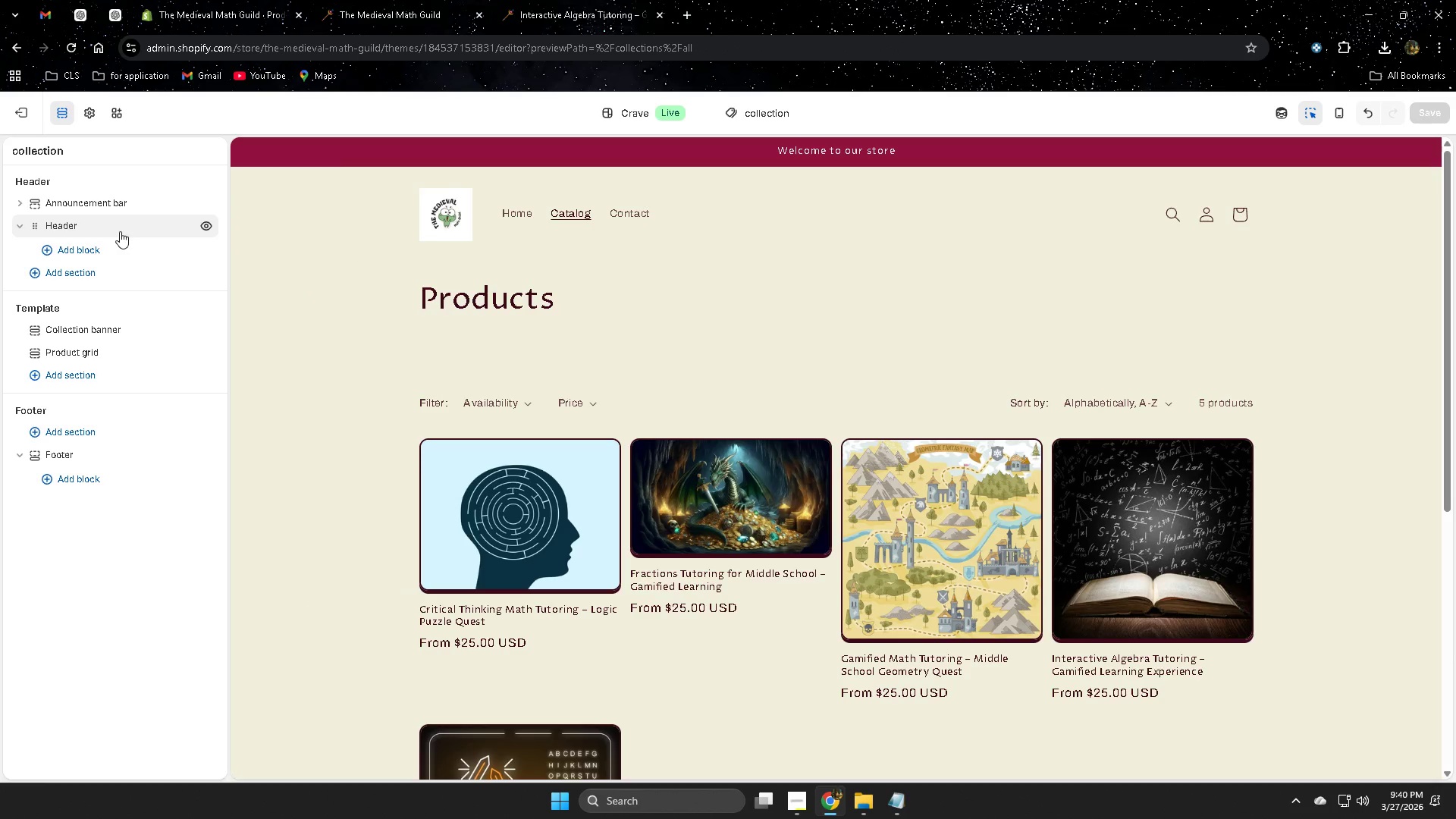 
left_click([106, 225])
 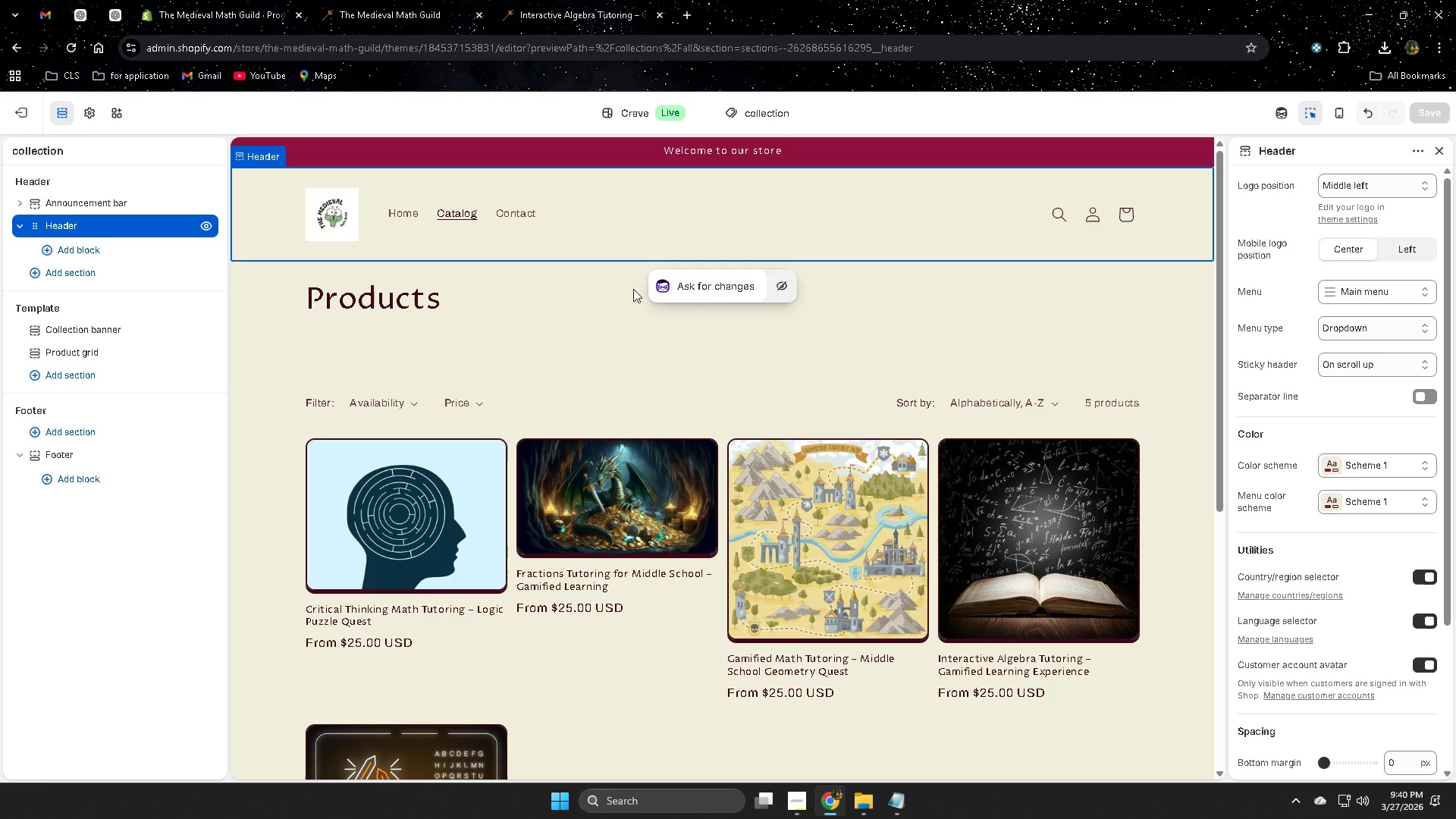 
left_click([620, 221])
 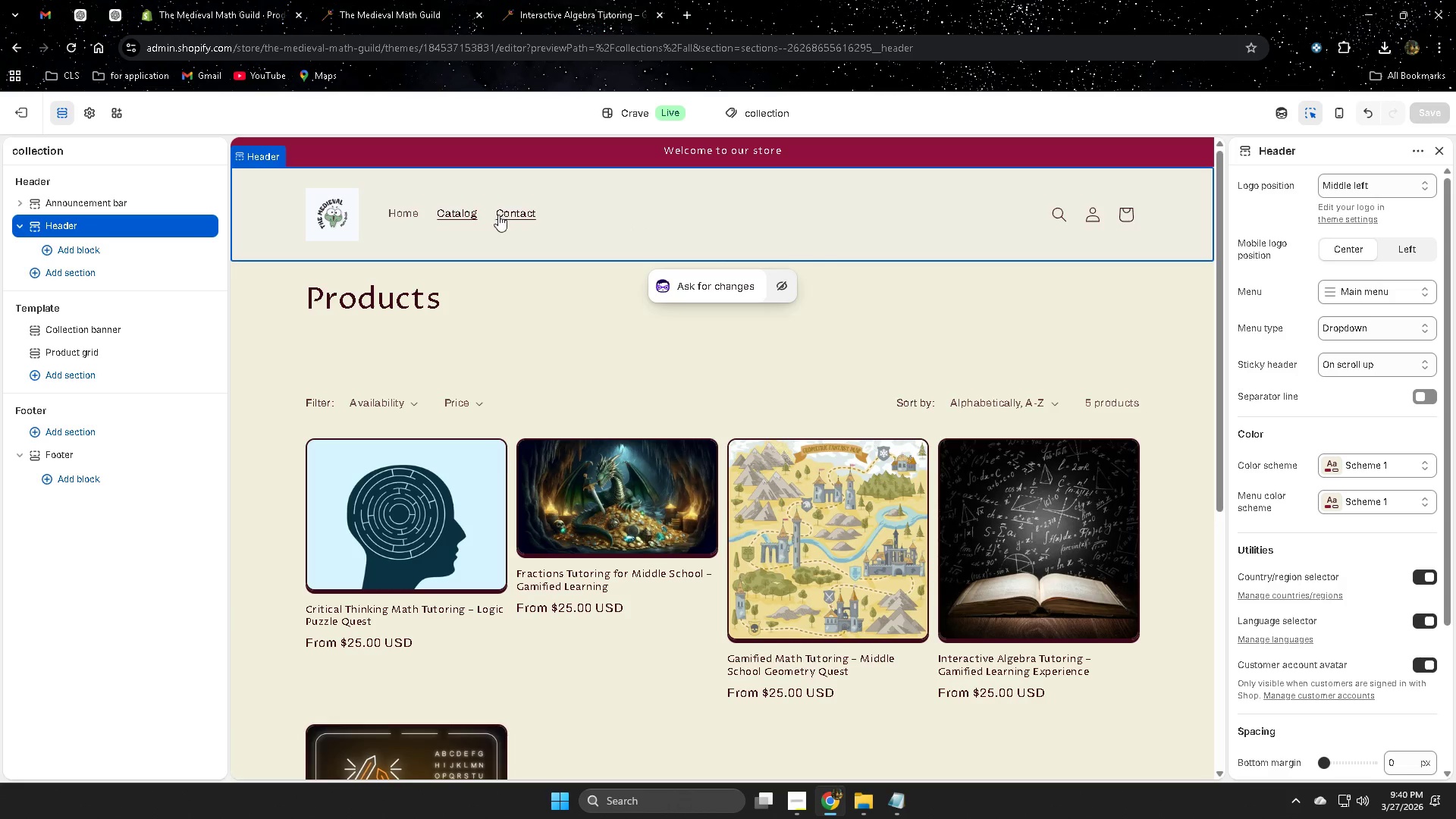 
right_click([516, 214])
 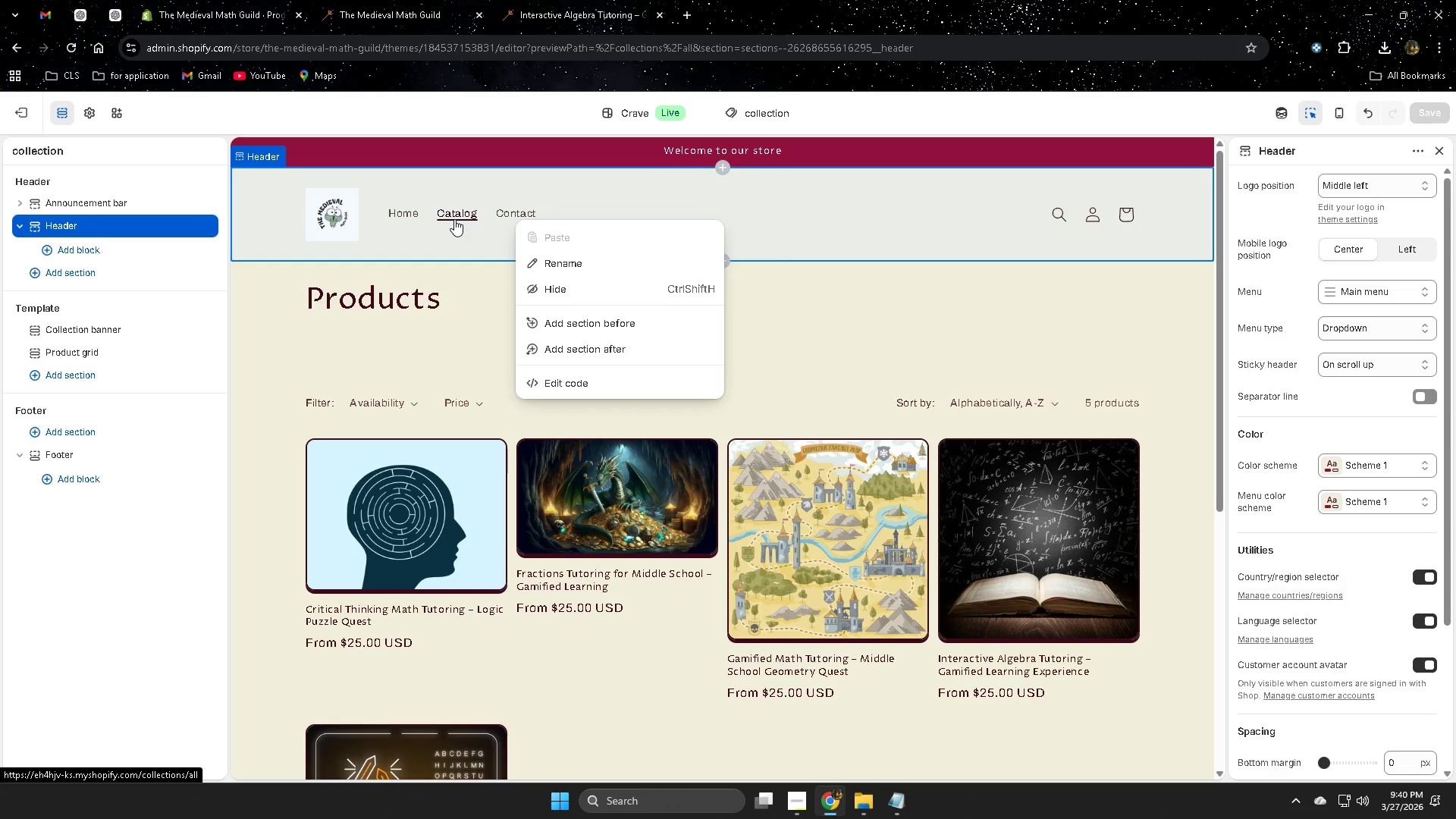 
wait(5.94)
 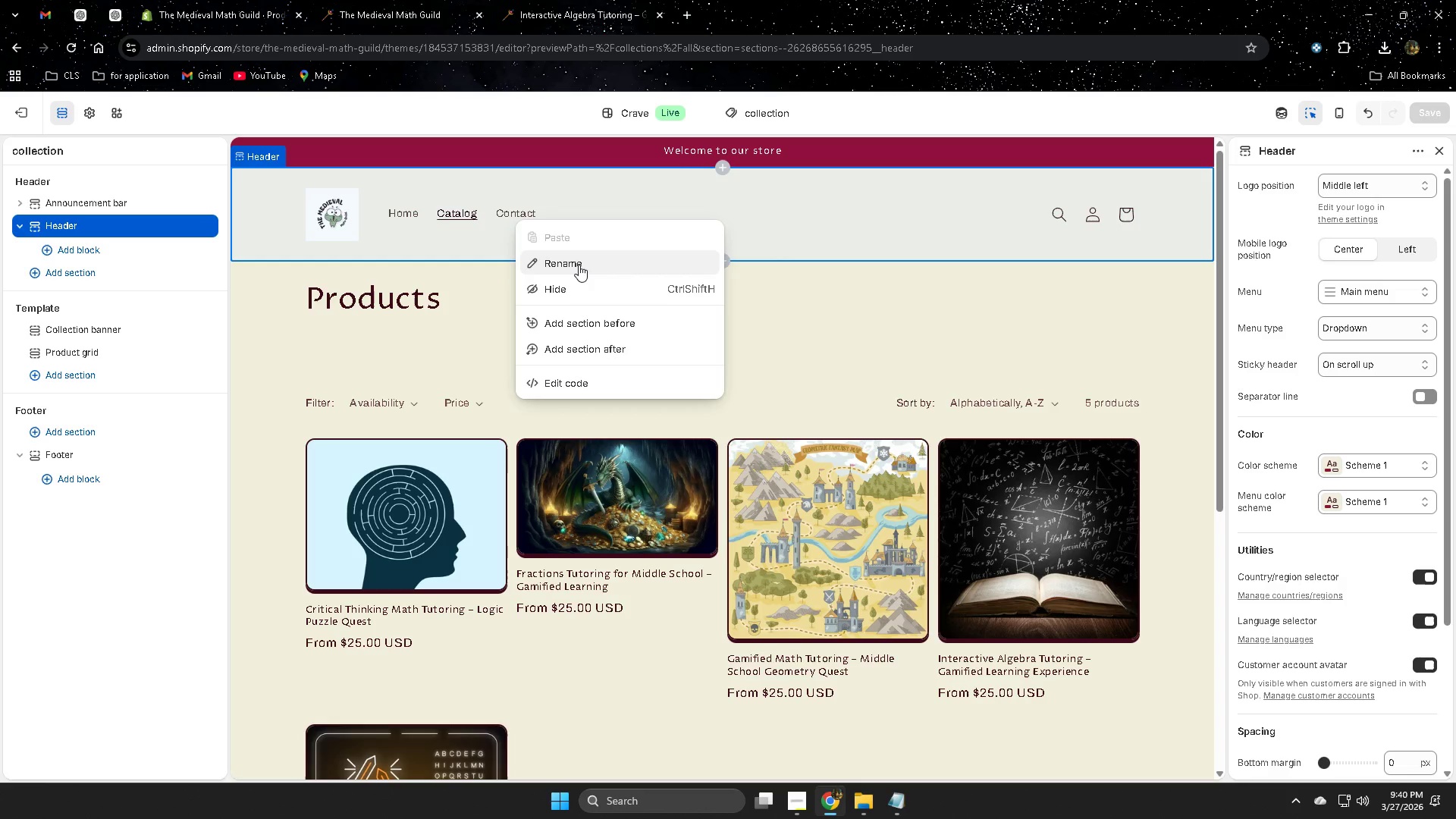 
right_click([410, 215])
 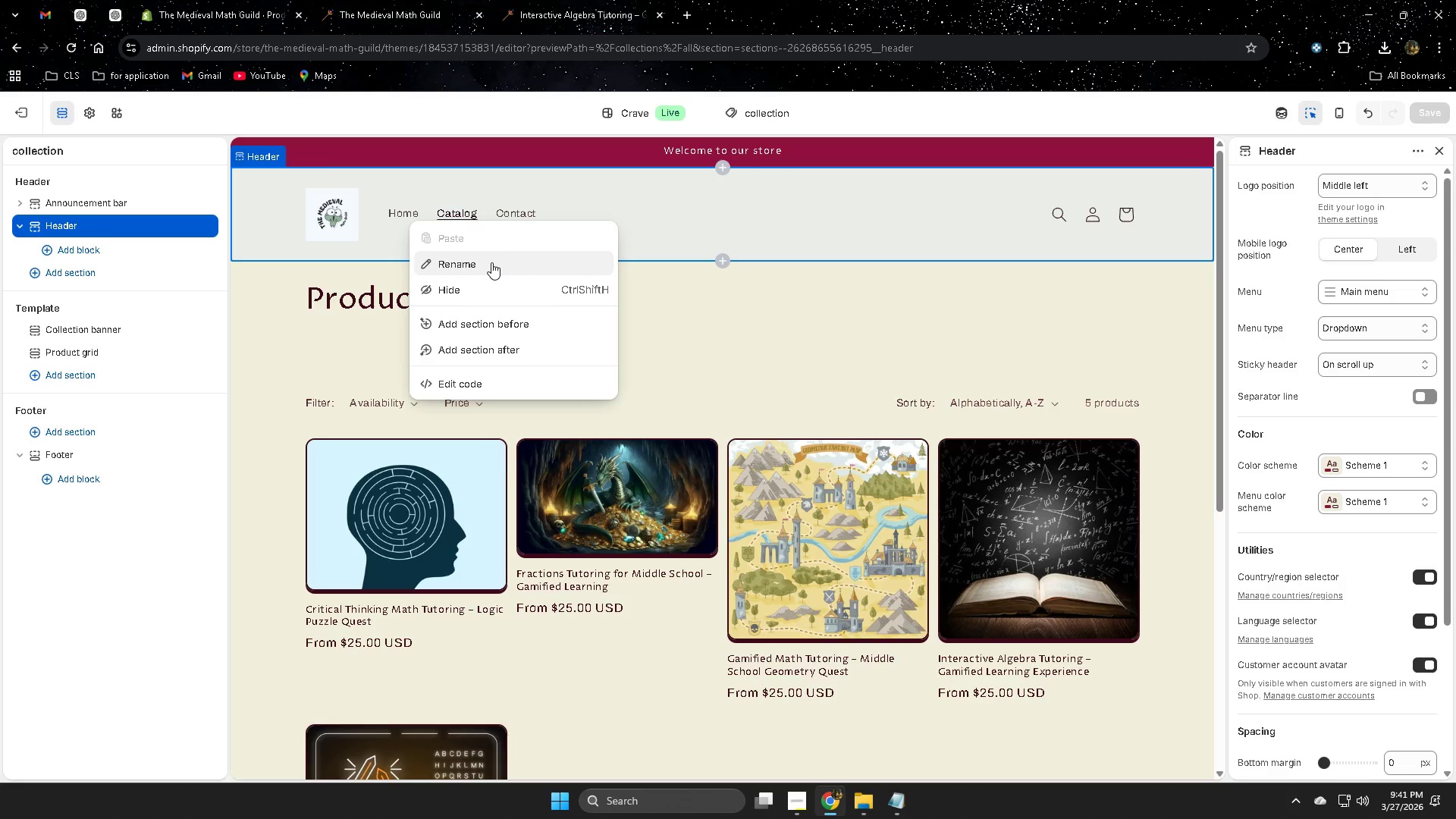 
wait(19.33)
 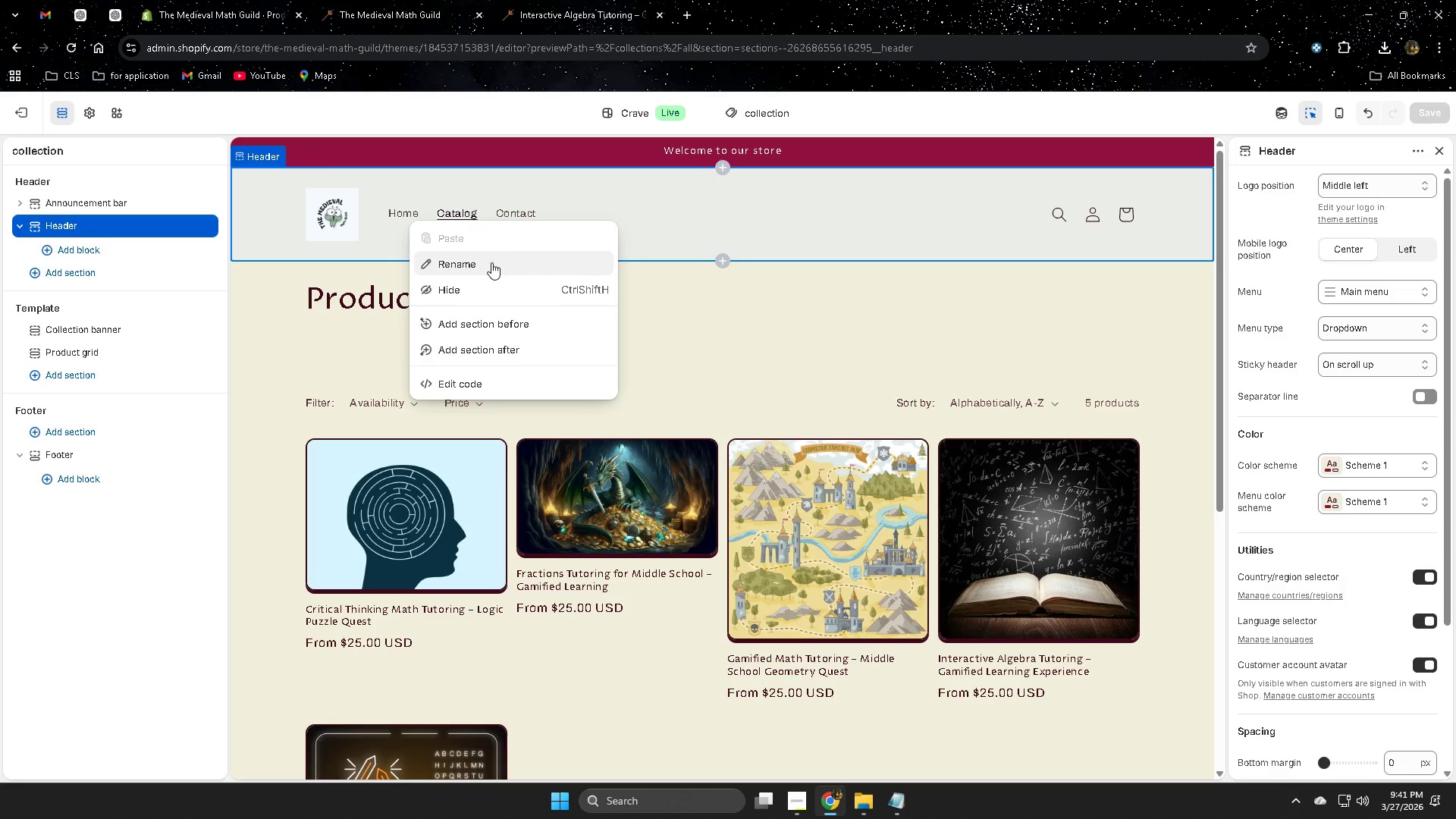 
left_click([512, 262])
 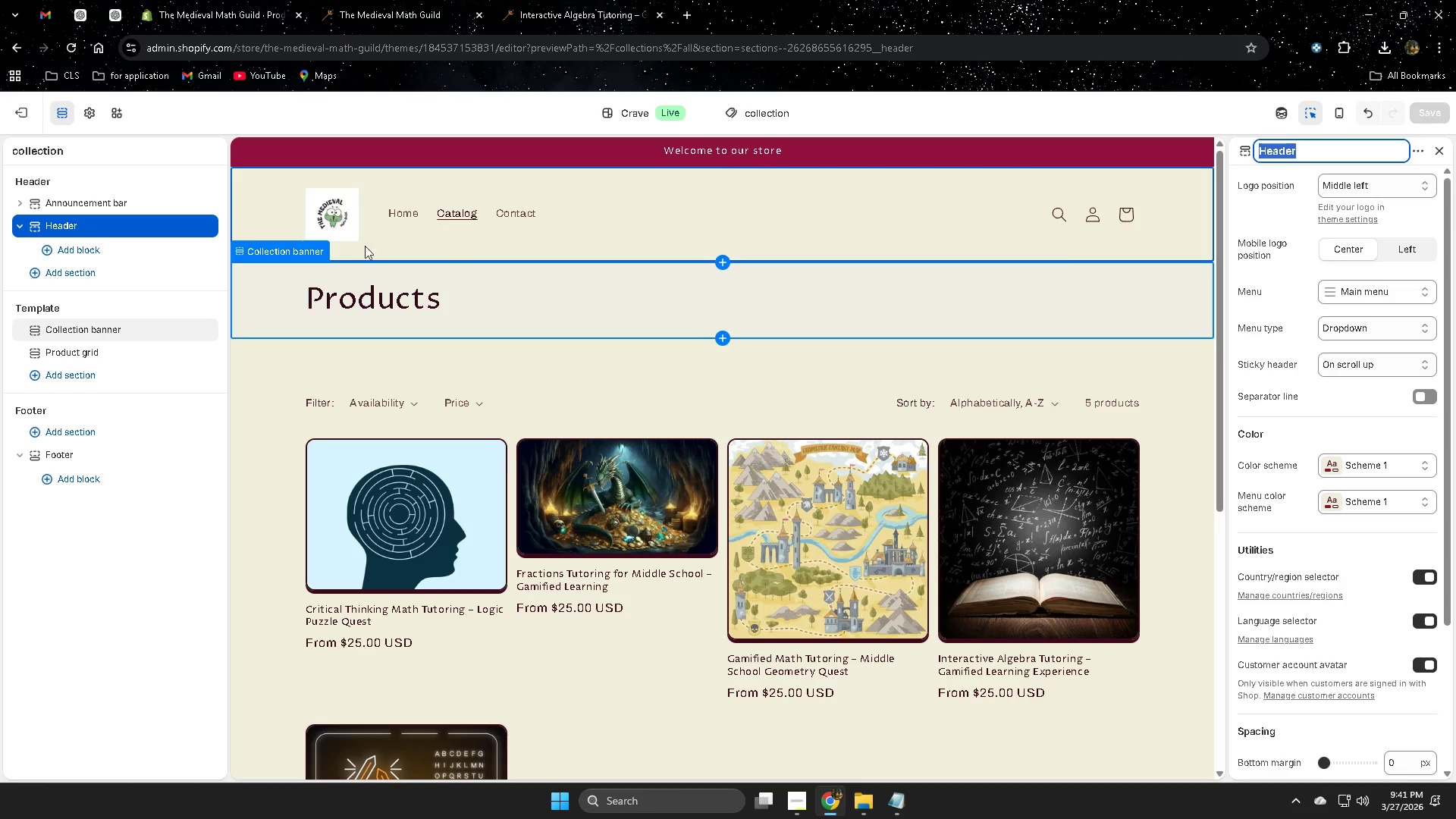 
scroll: coordinate [1351, 427], scroll_direction: up, amount: 2.0
 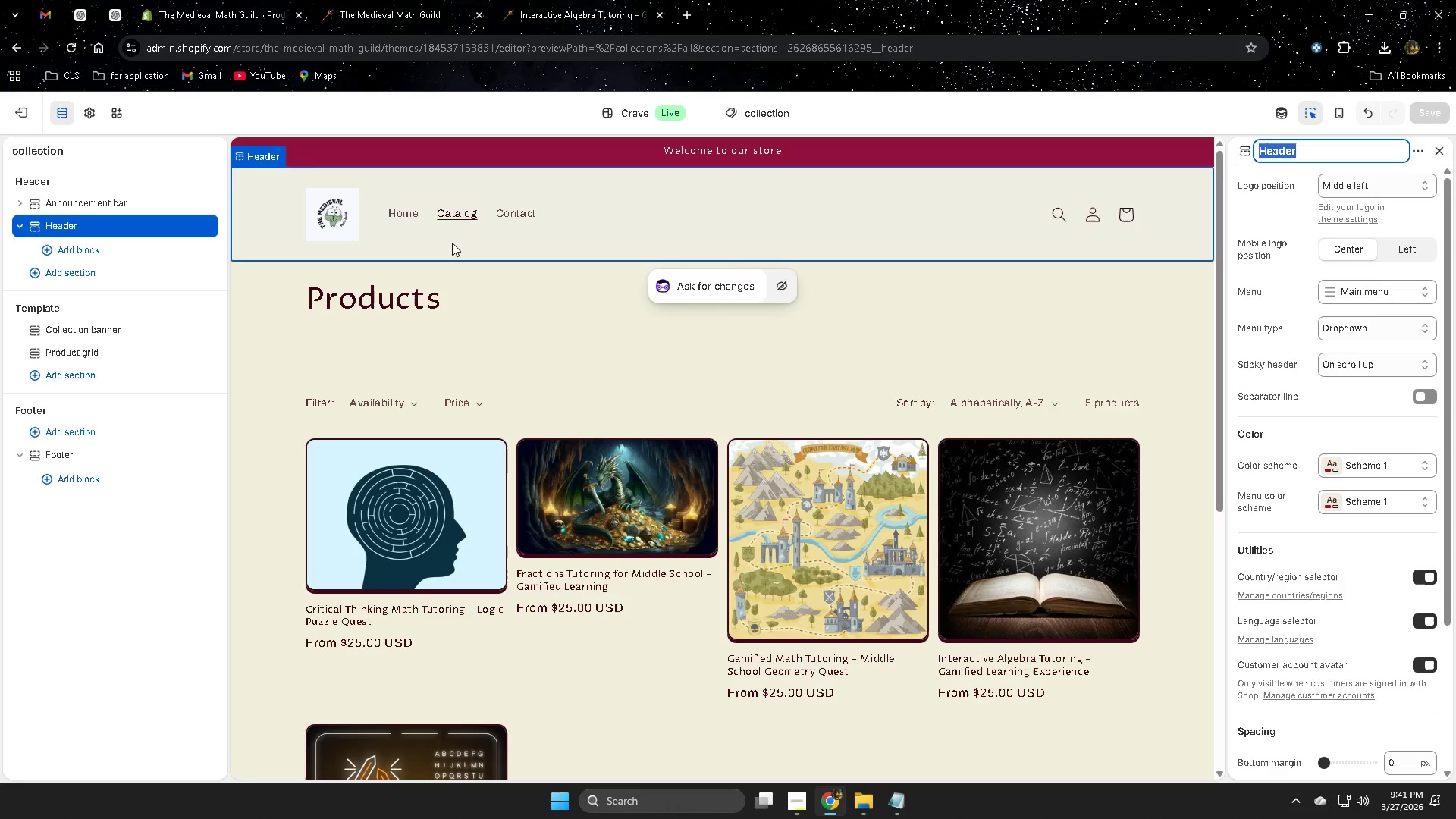 
left_click([452, 238])
 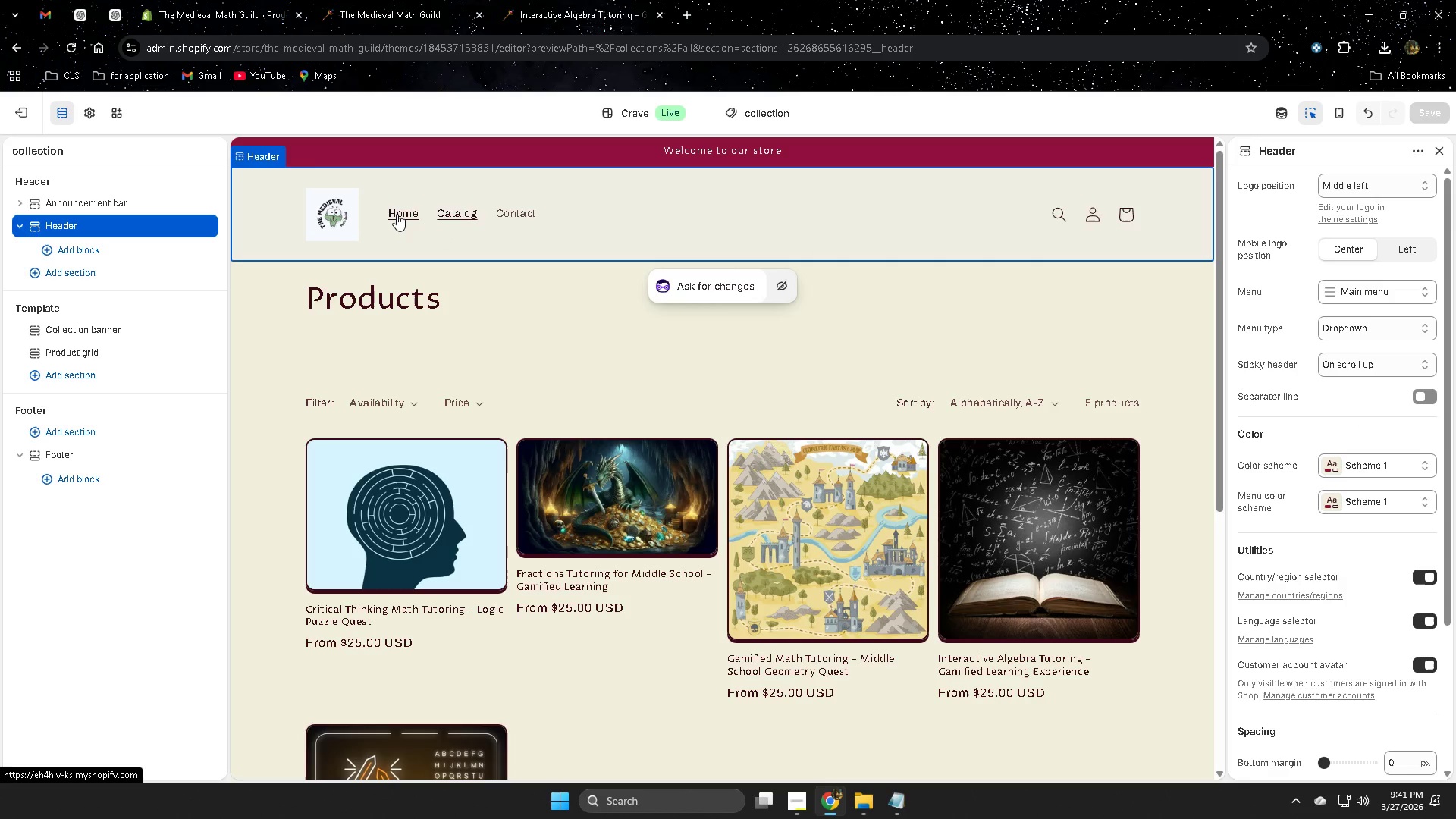 
right_click([397, 214])
 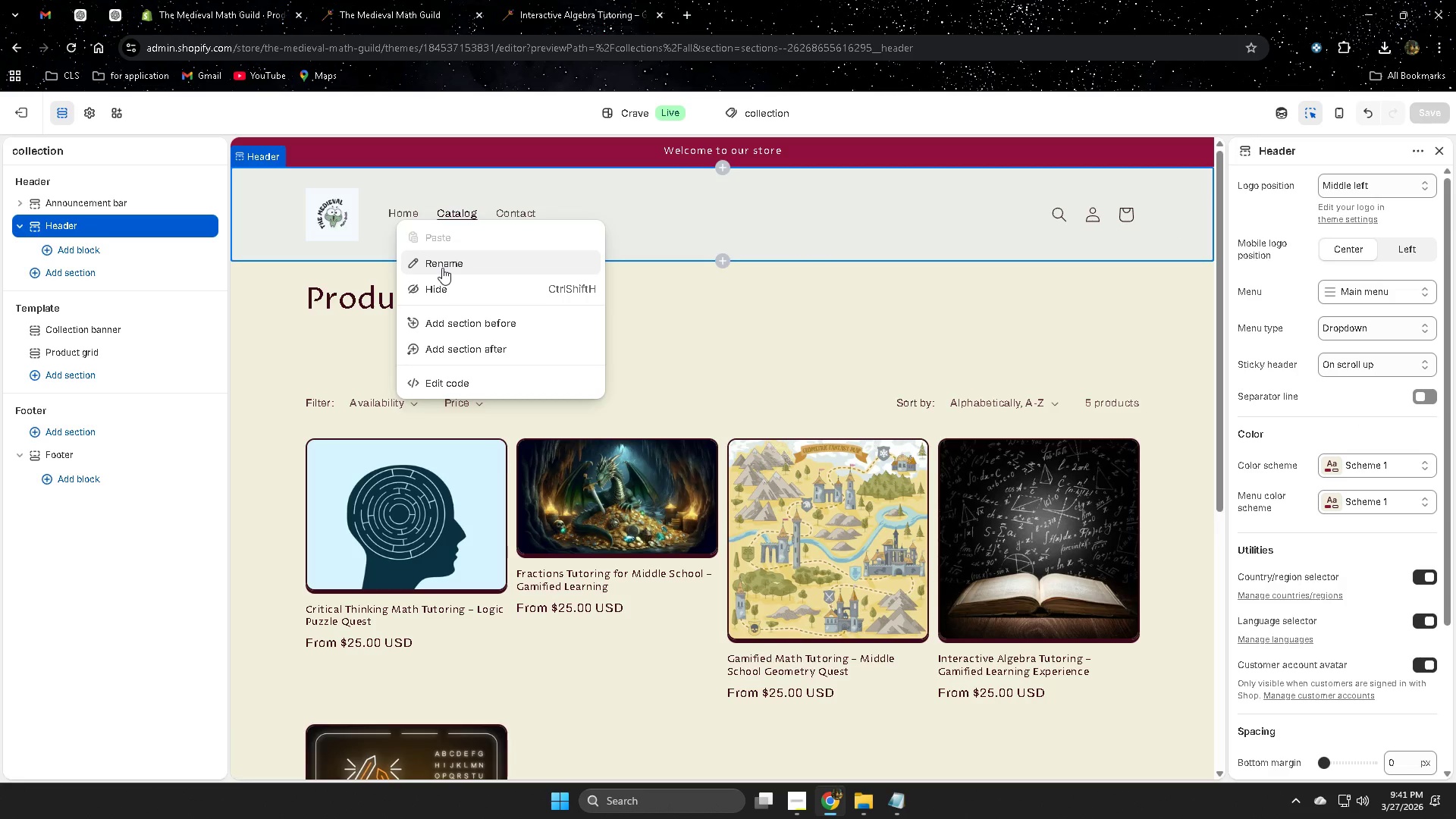 
left_click([442, 268])
 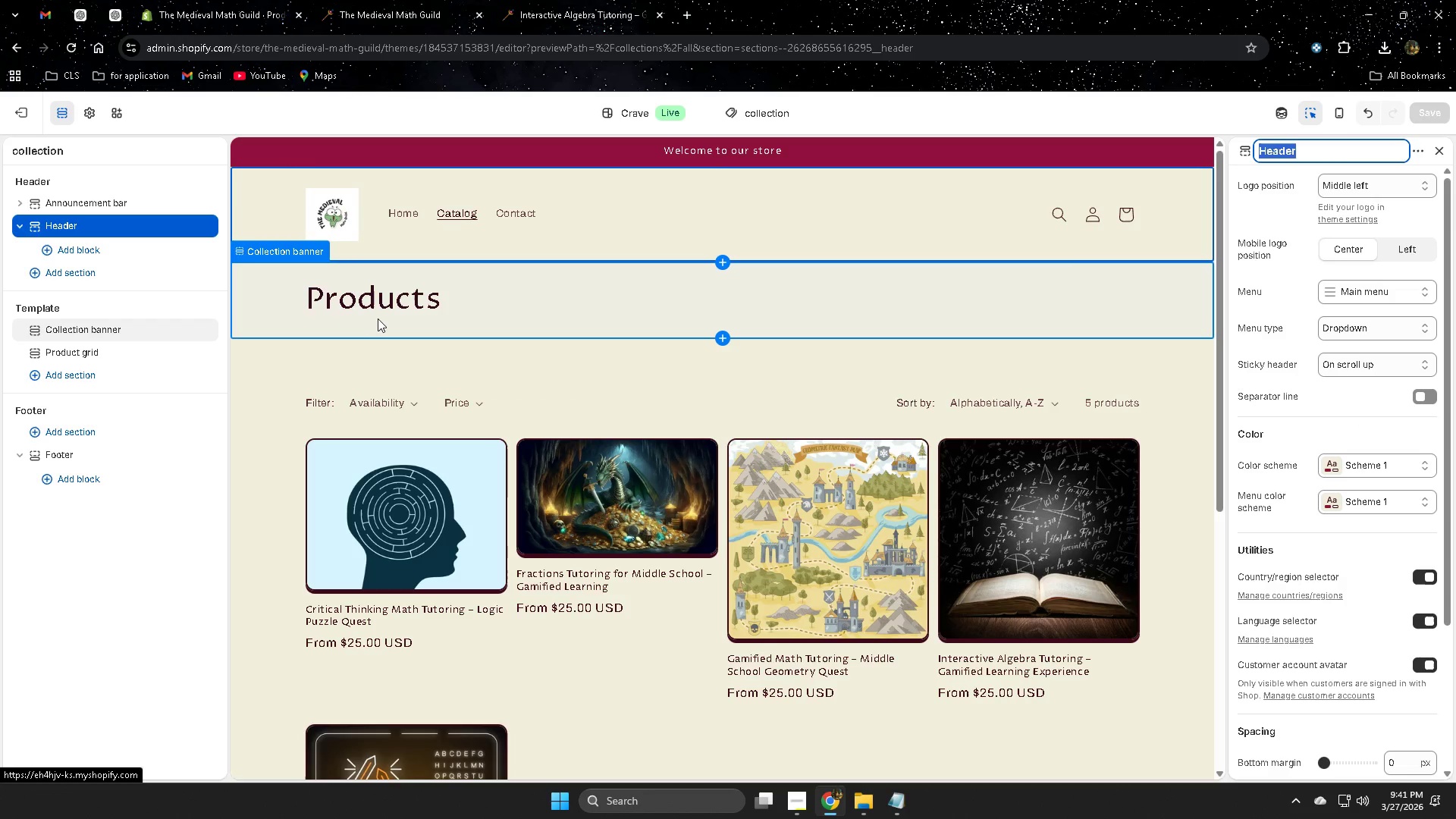 
scroll: coordinate [555, 397], scroll_direction: up, amount: 2.0
 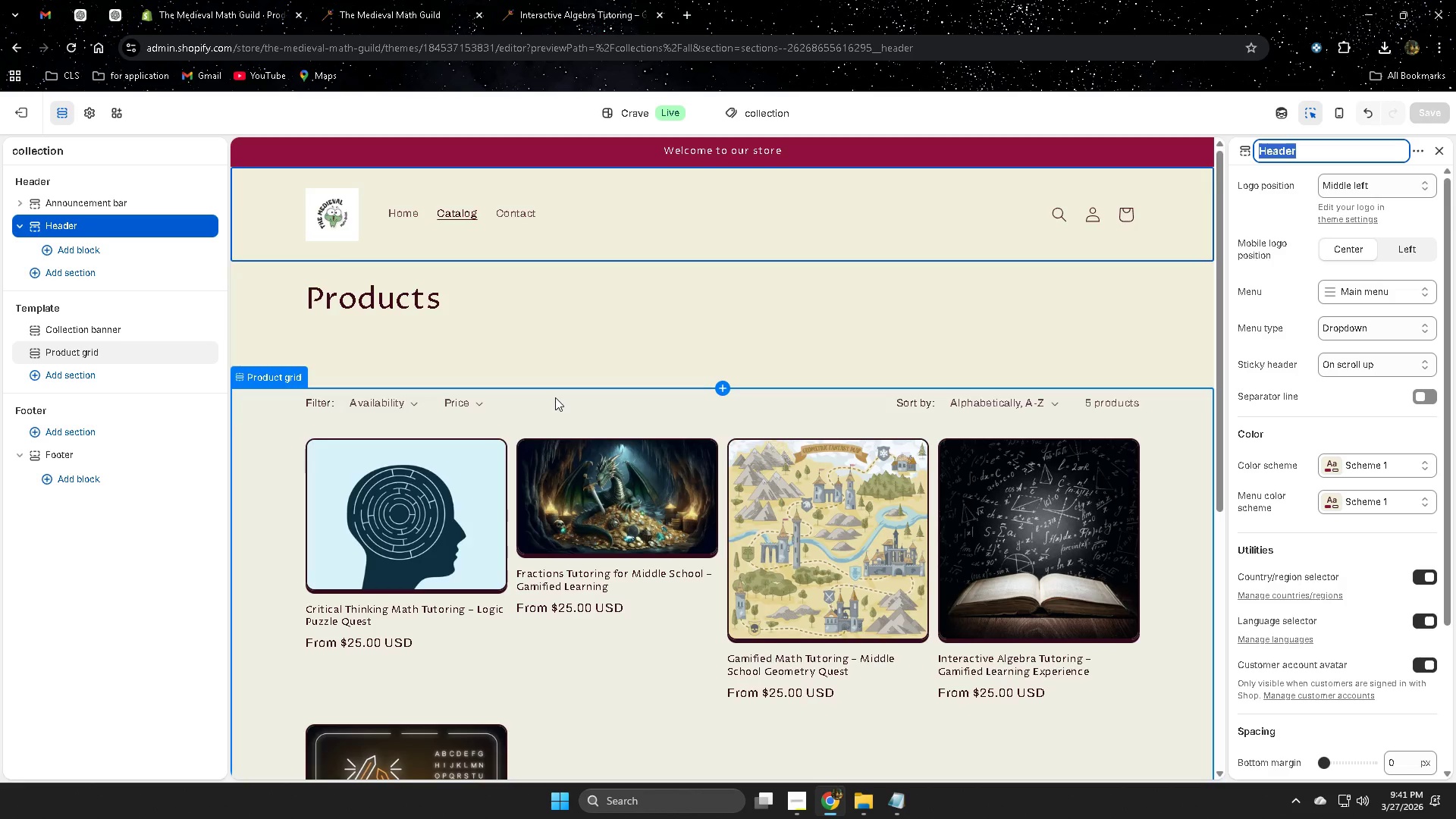 
scroll: coordinate [555, 397], scroll_direction: down, amount: 2.0
 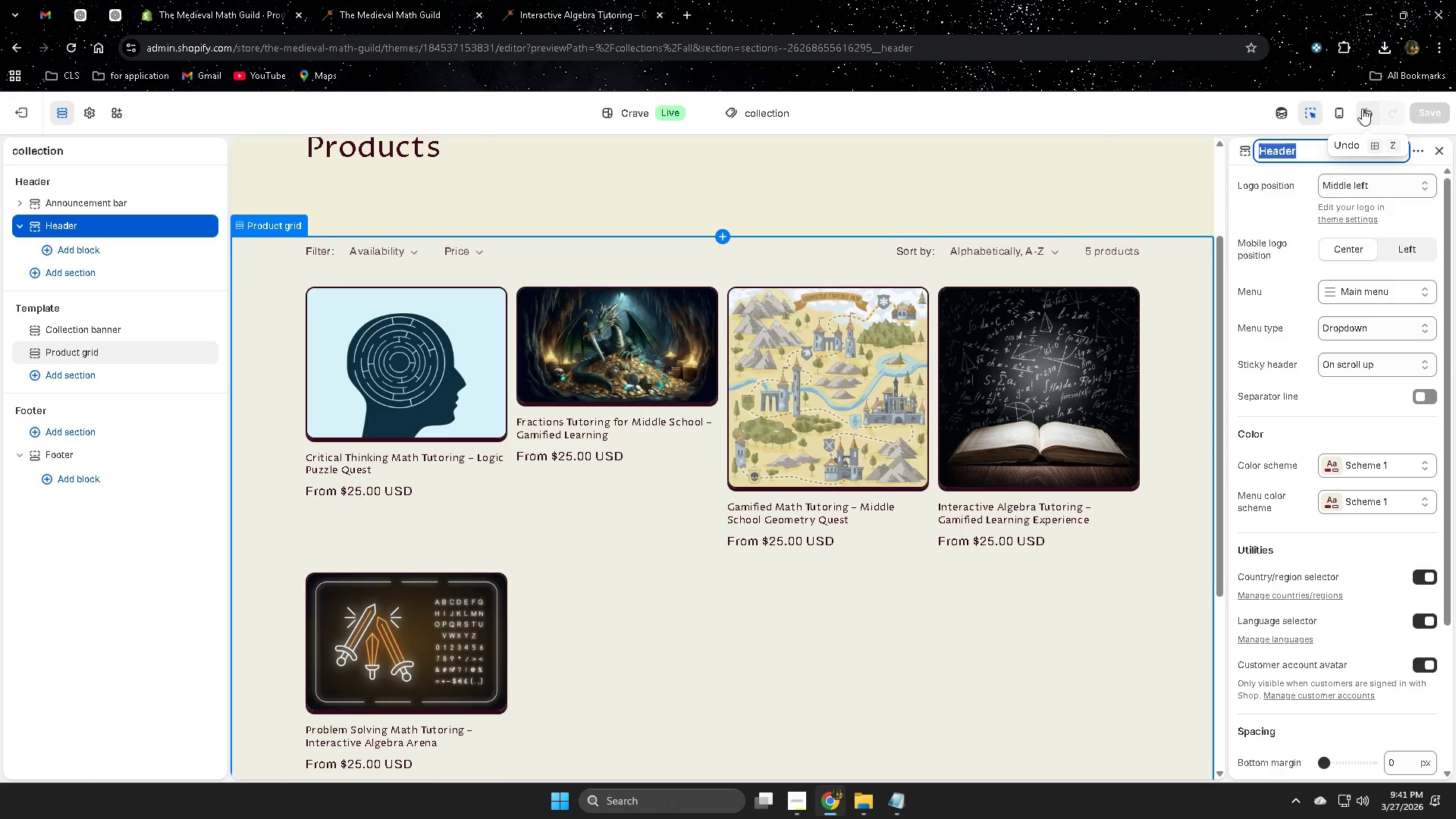 
key(Escape)
 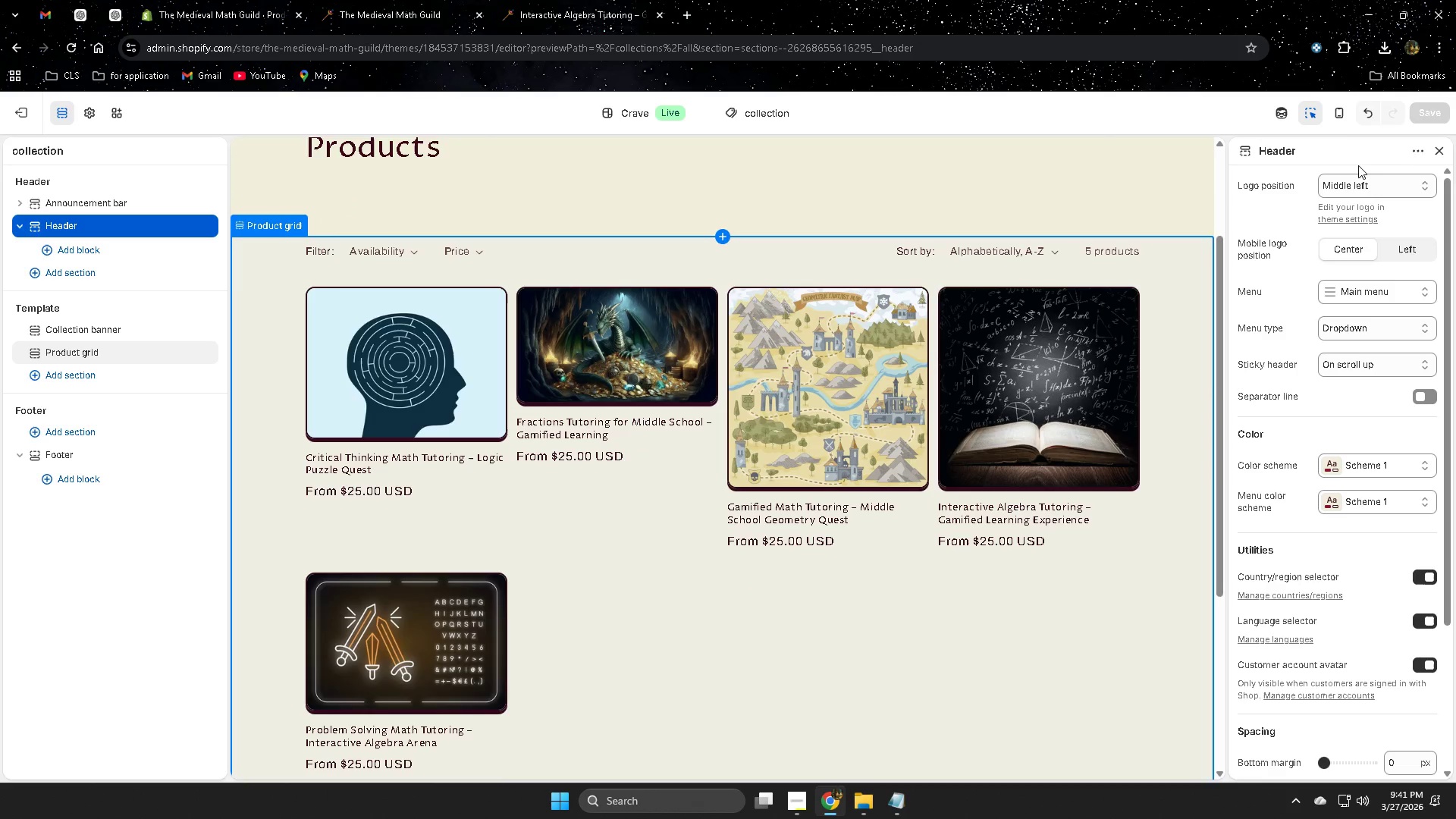 
left_click([1365, 118])
 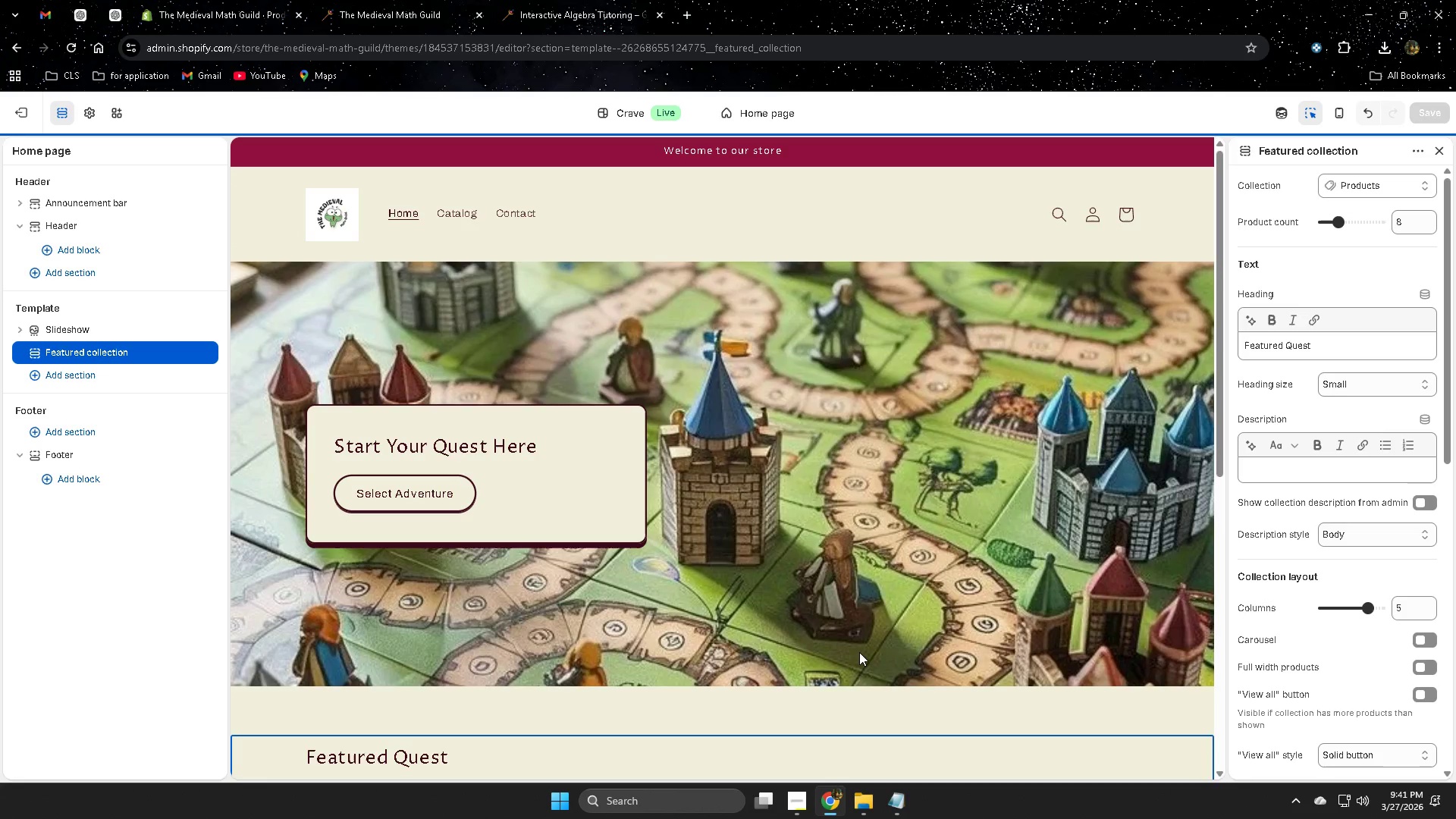 
scroll: coordinate [858, 645], scroll_direction: up, amount: 1.0
 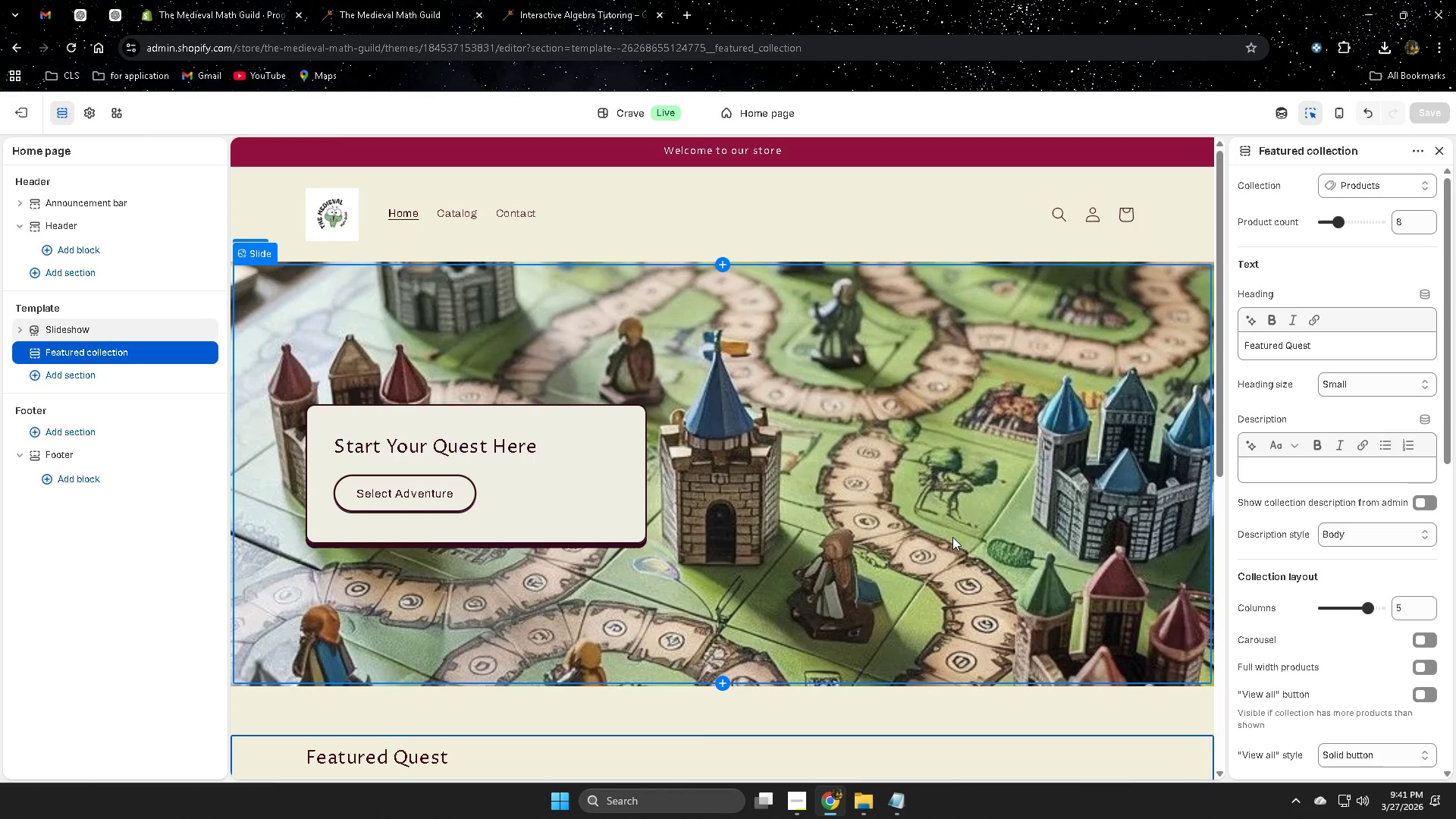 
scroll: coordinate [973, 557], scroll_direction: down, amount: 1.0
 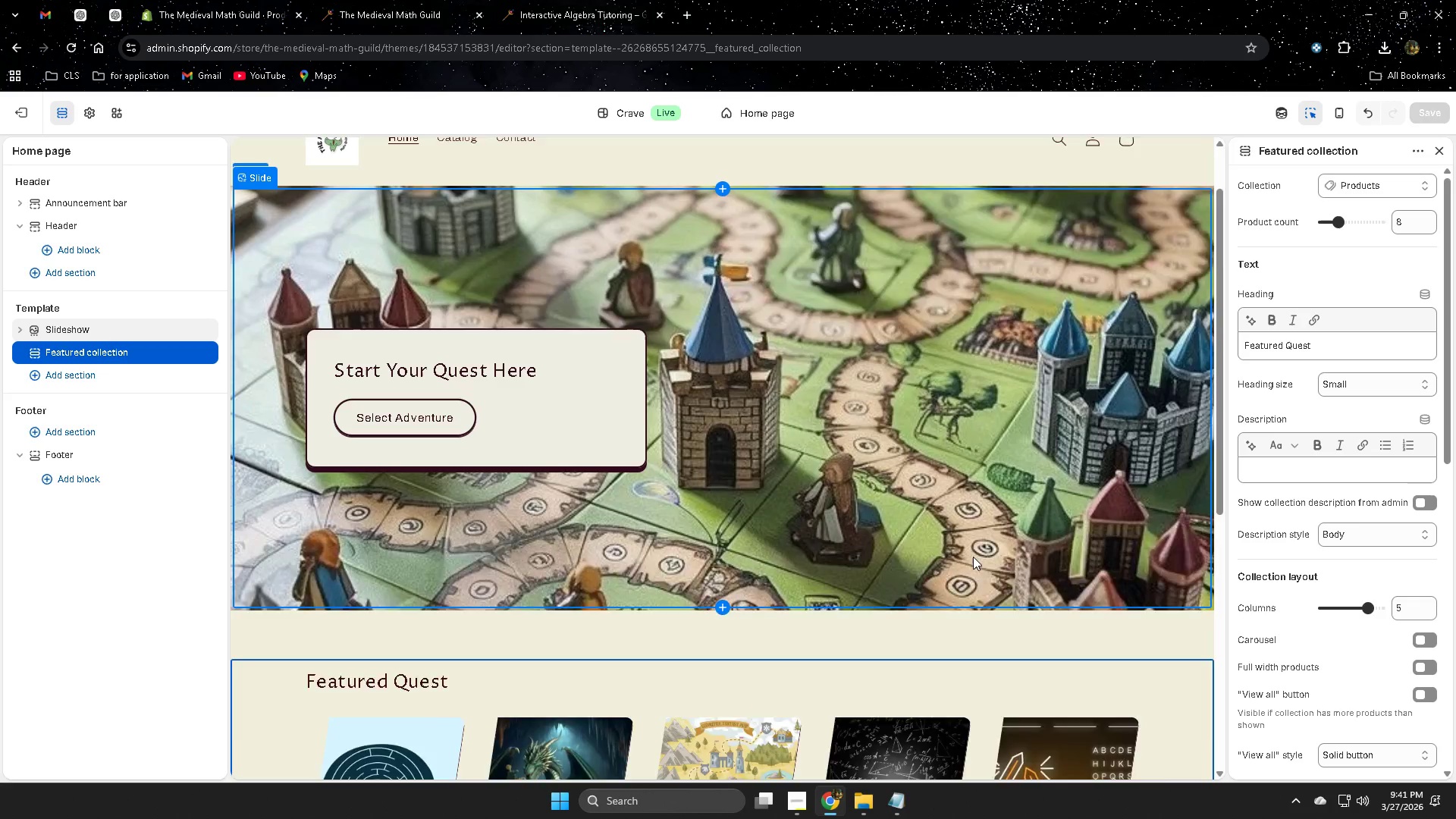 
scroll: coordinate [973, 557], scroll_direction: up, amount: 1.0
 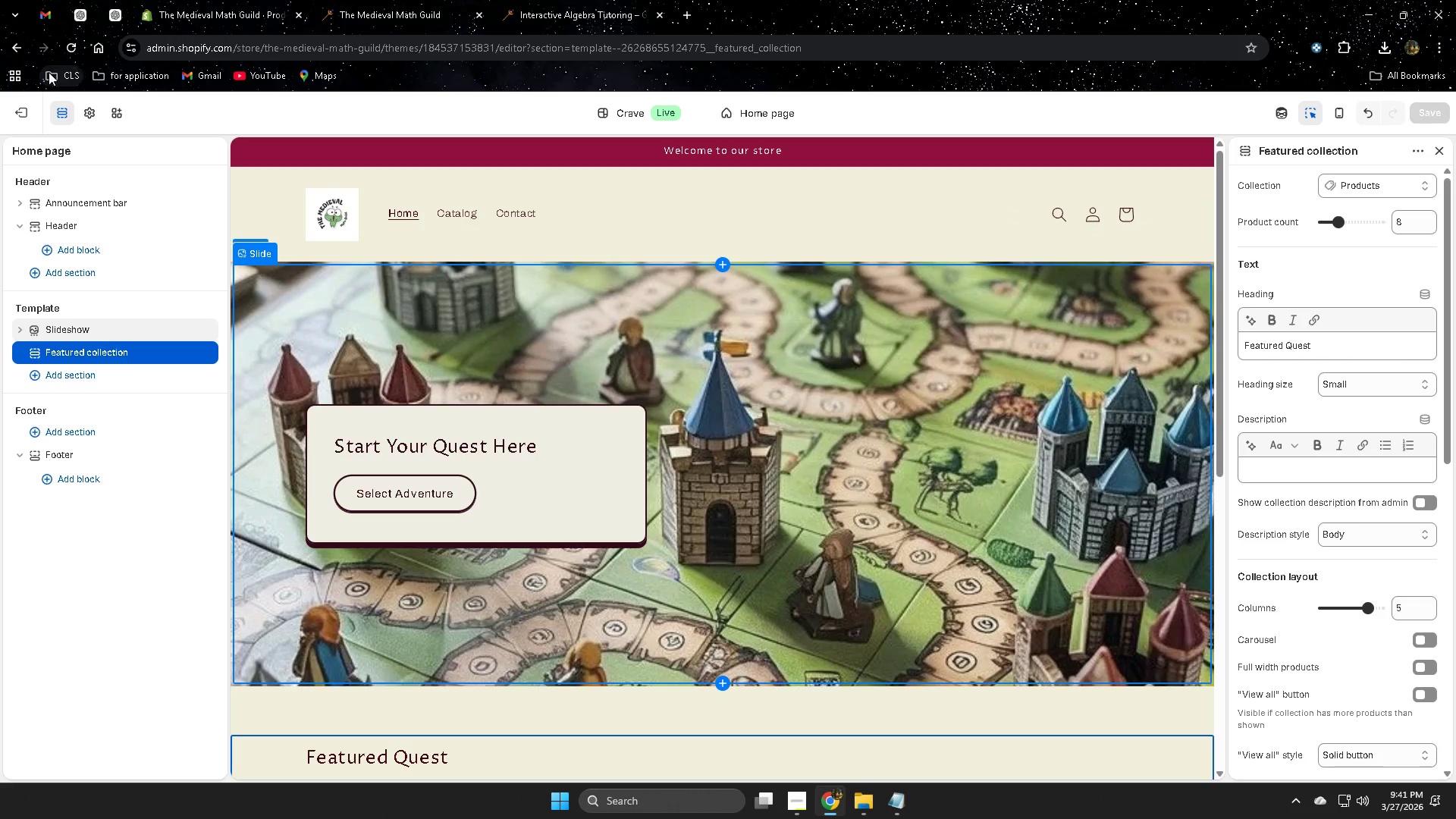 
left_click([28, 124])
 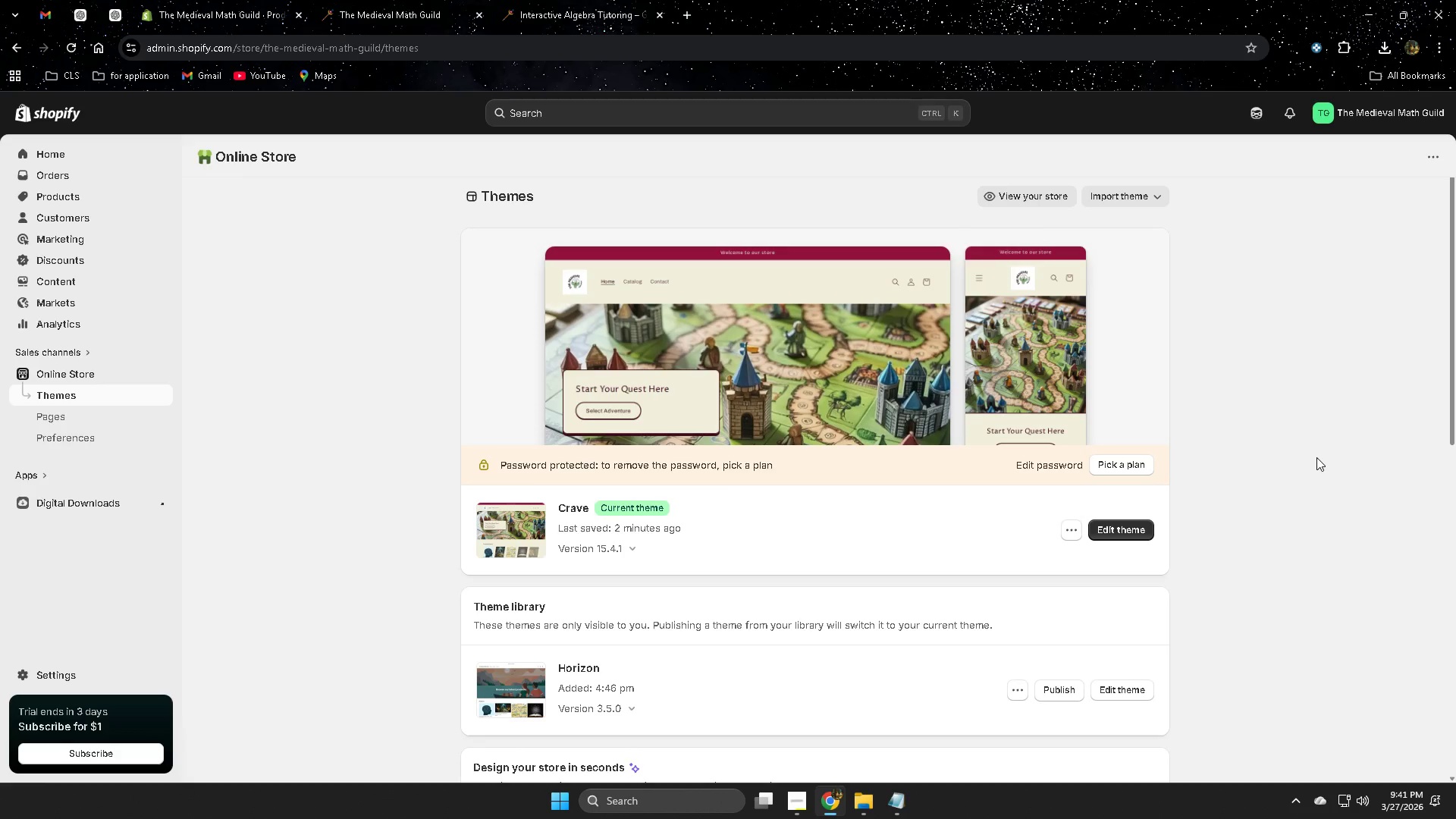 
wait(6.38)
 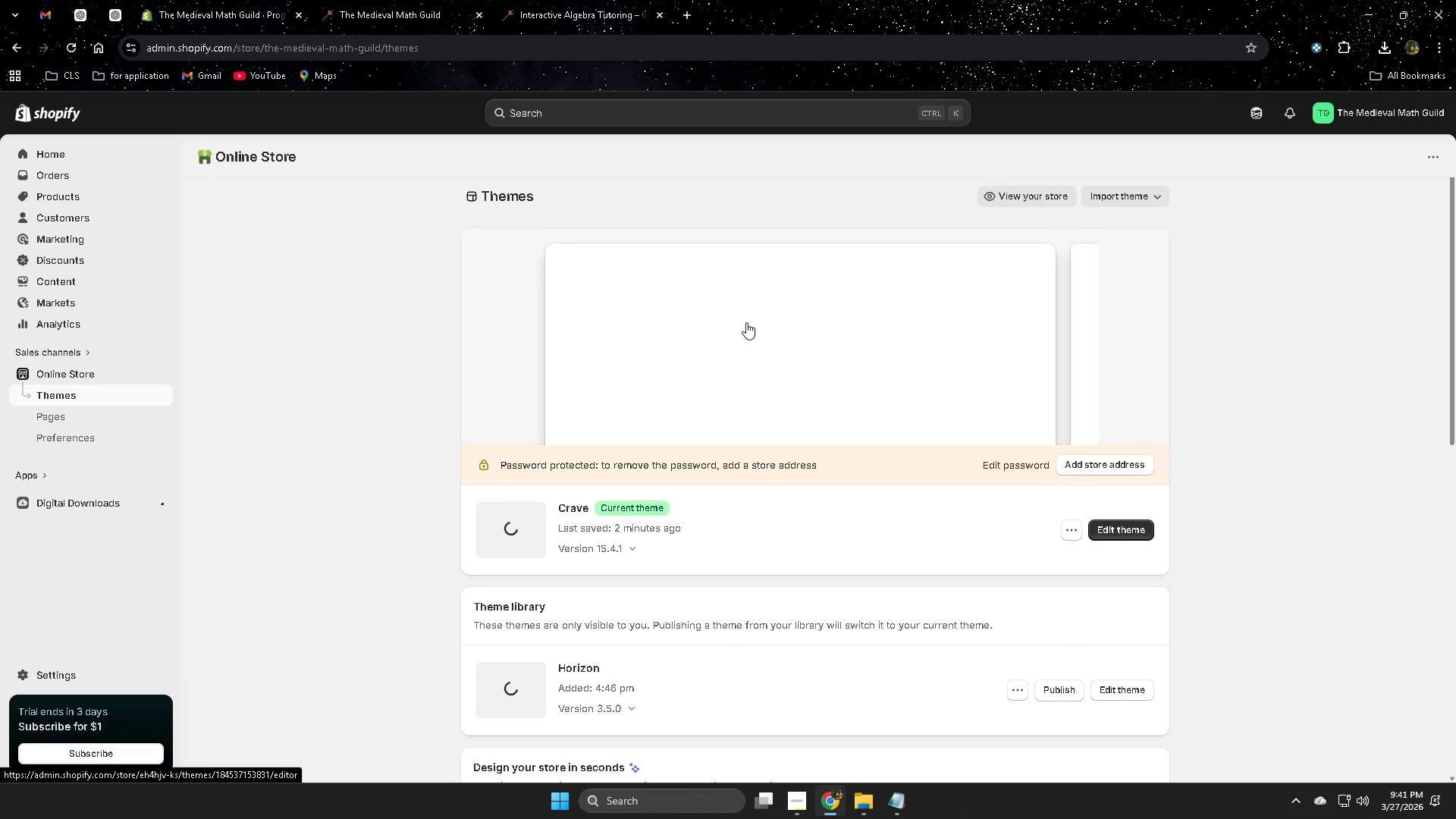 
left_click([1022, 375])
 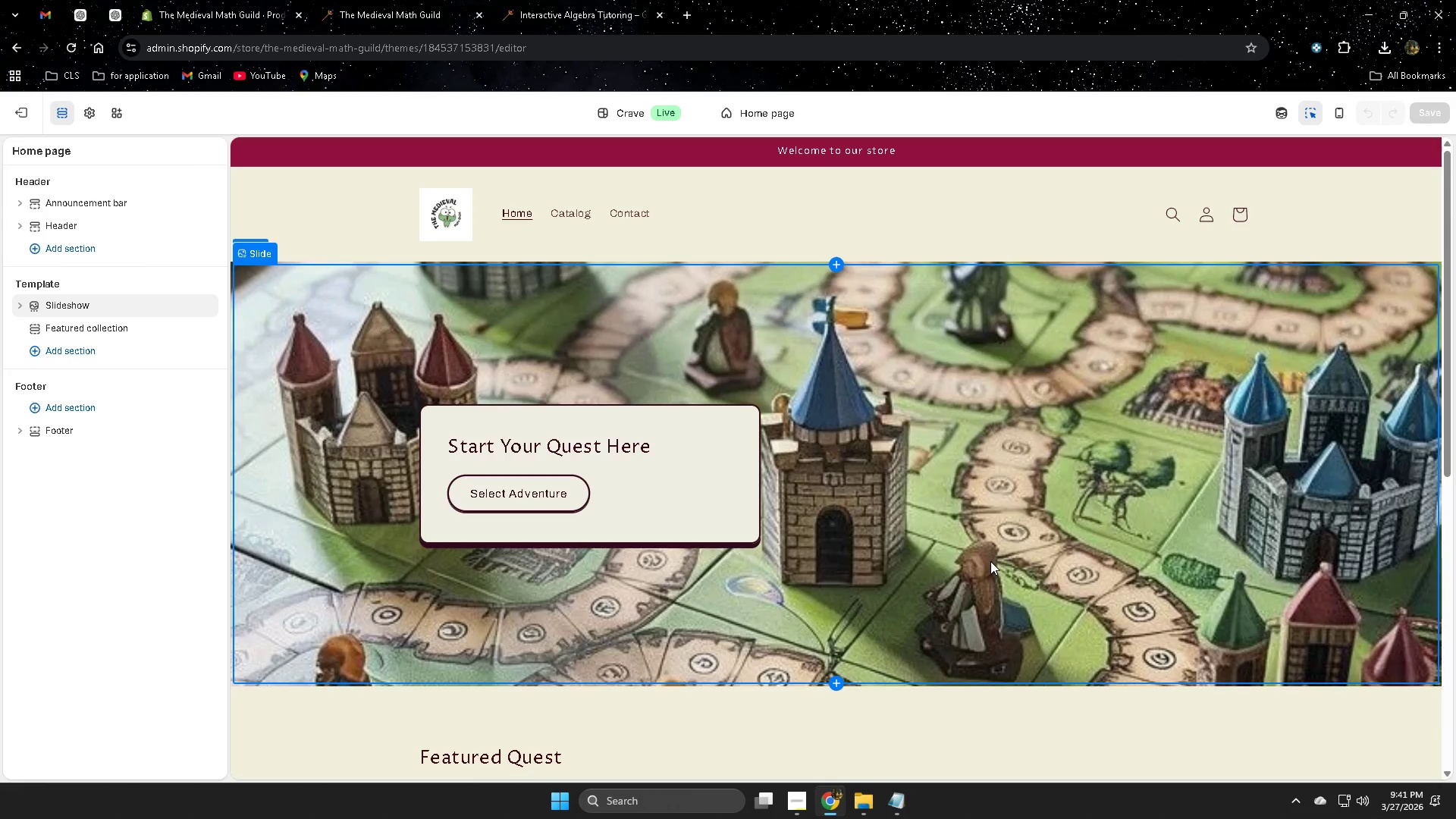 
left_click([1341, 111])
 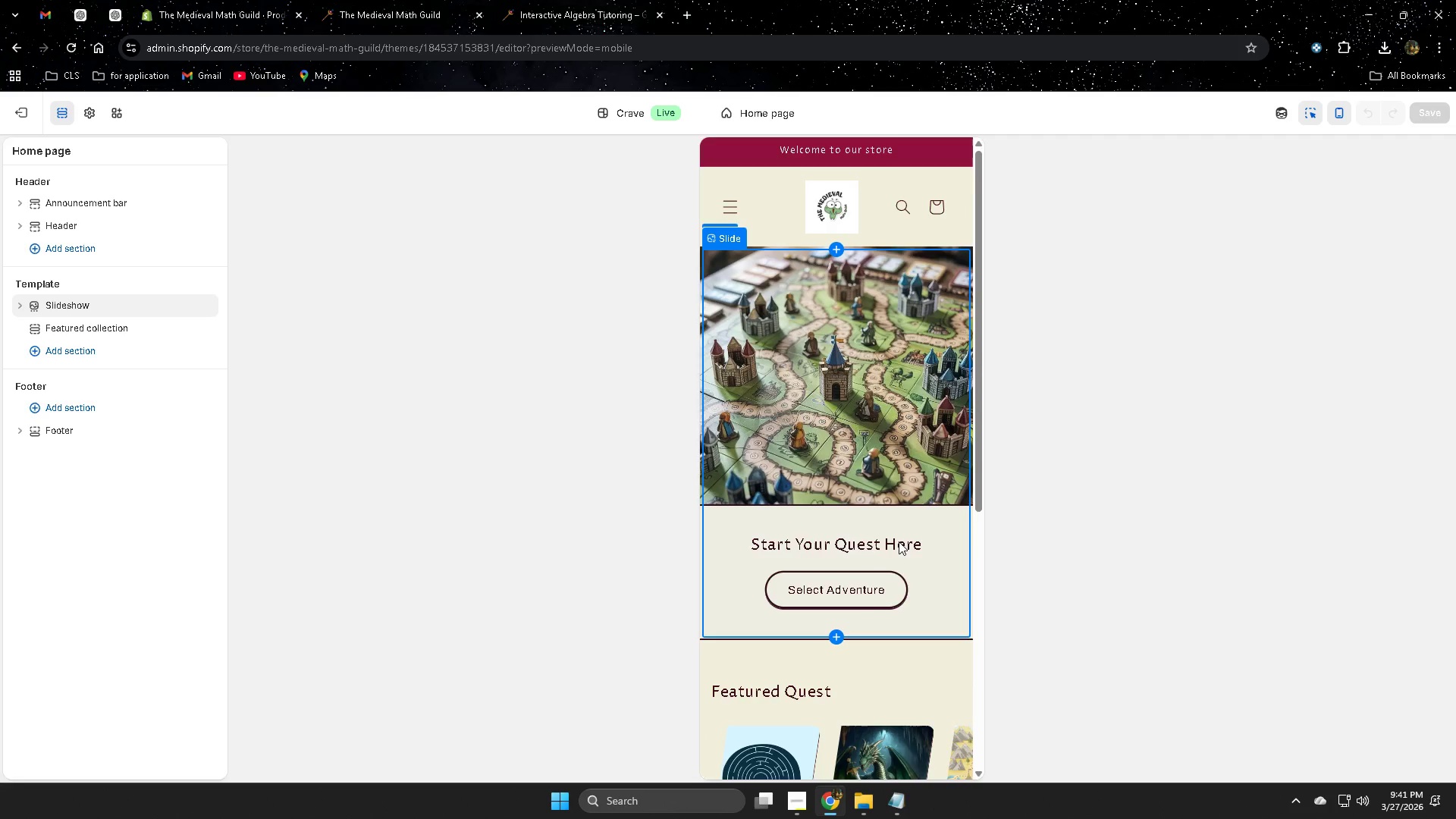 
scroll: coordinate [864, 532], scroll_direction: down, amount: 3.0
 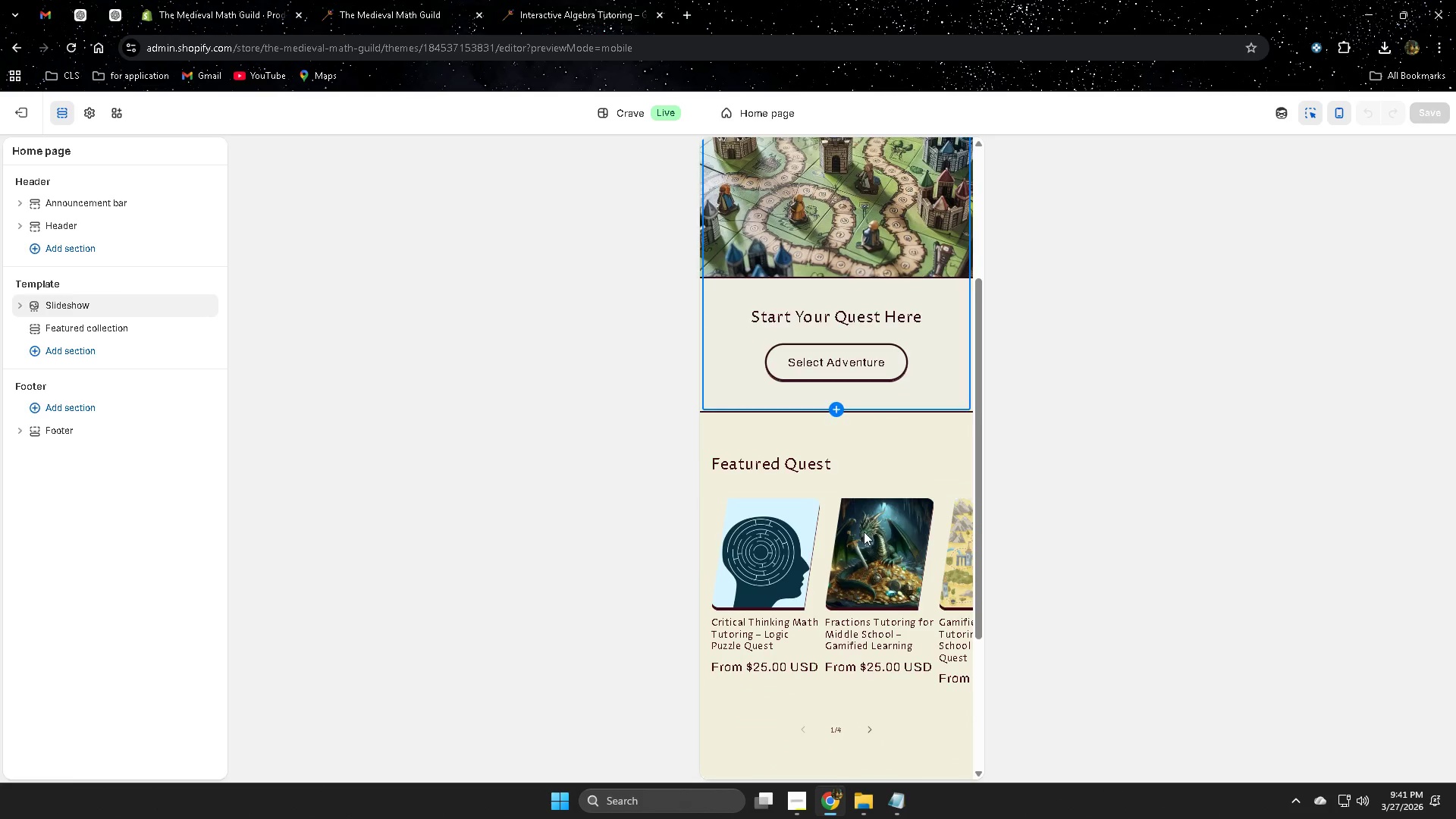 
scroll: coordinate [868, 521], scroll_direction: up, amount: 4.0
 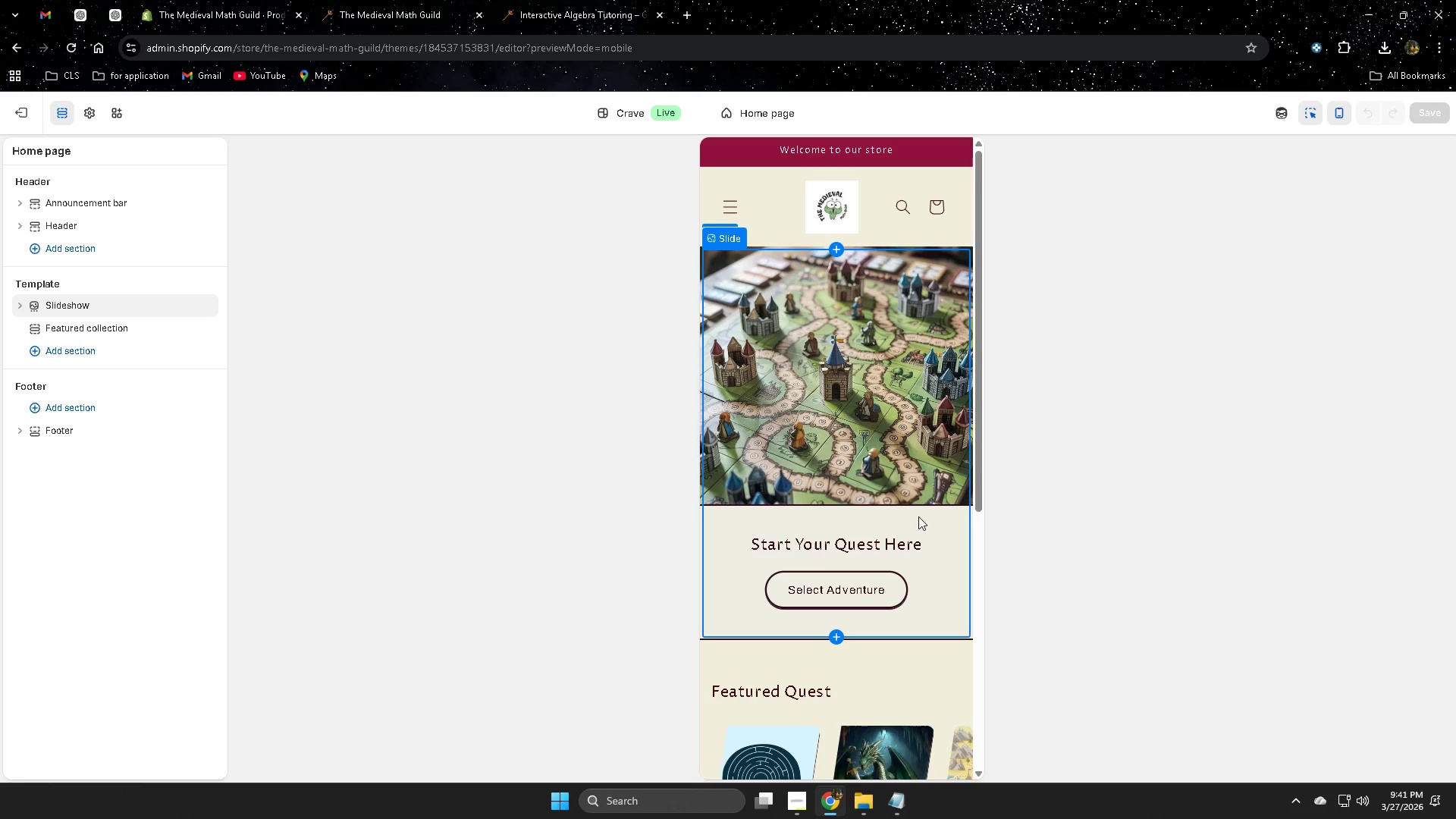 
scroll: coordinate [926, 513], scroll_direction: down, amount: 9.0
 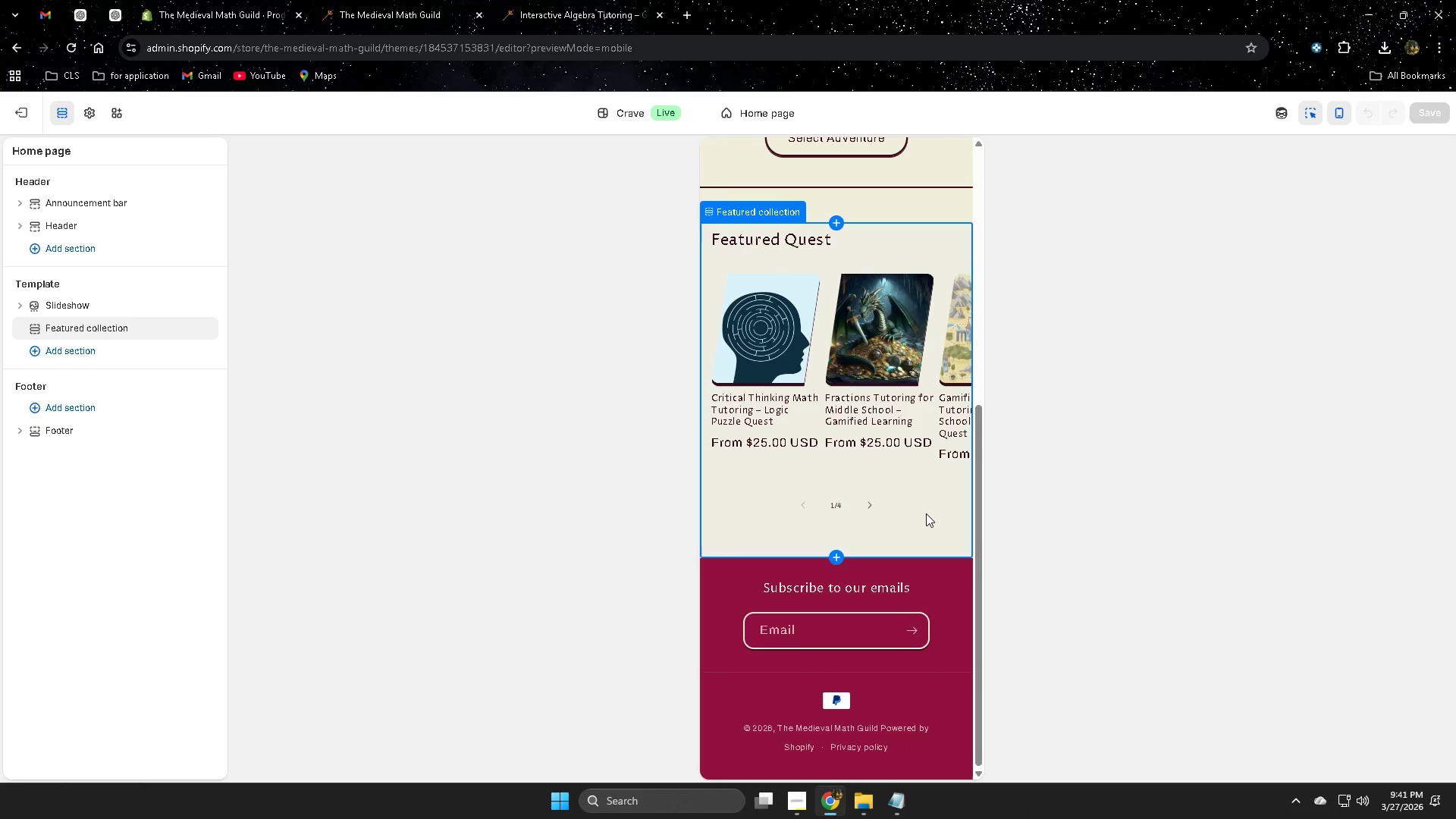 
scroll: coordinate [926, 513], scroll_direction: up, amount: 5.0
 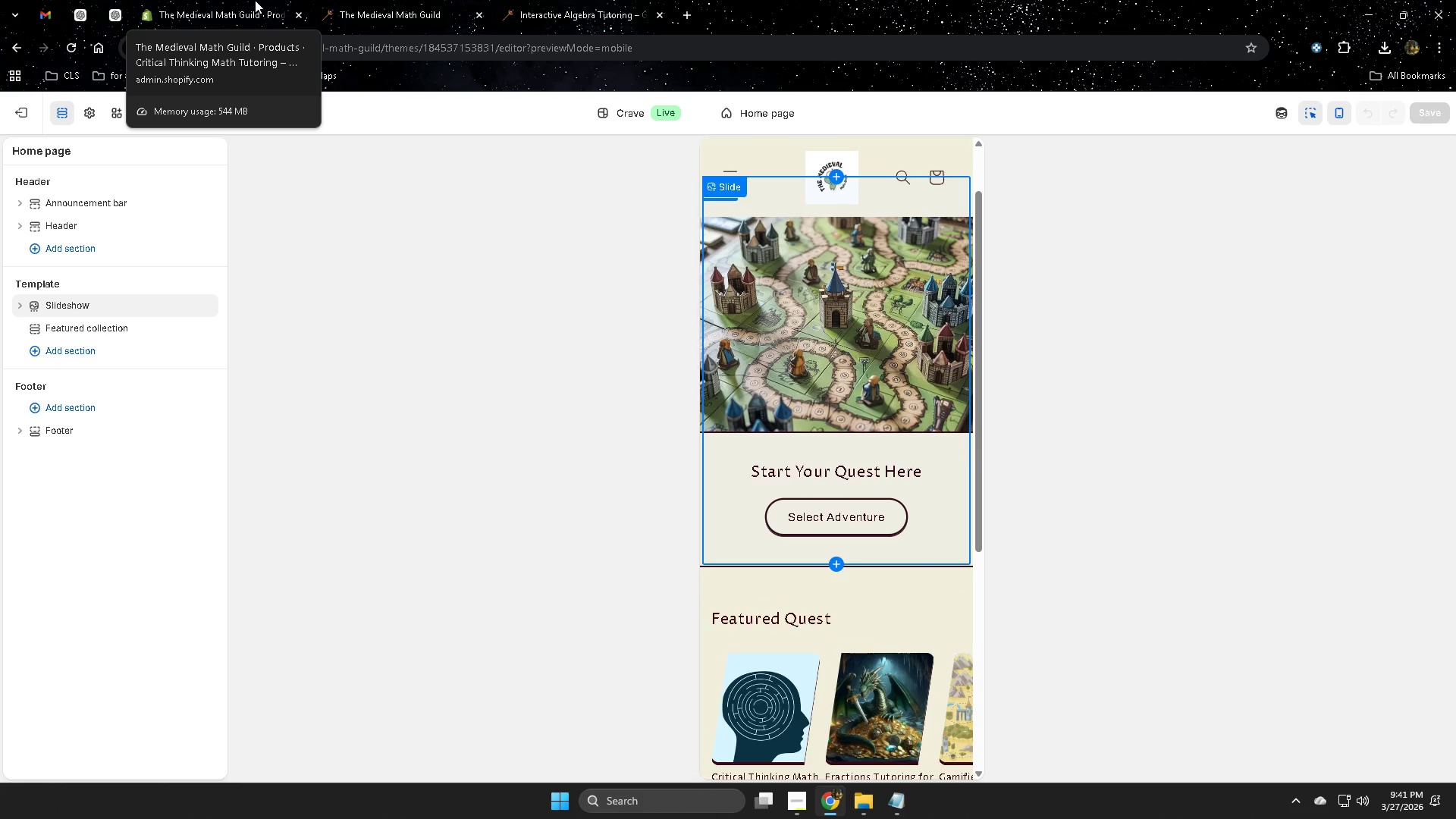 
left_click([255, 0])
 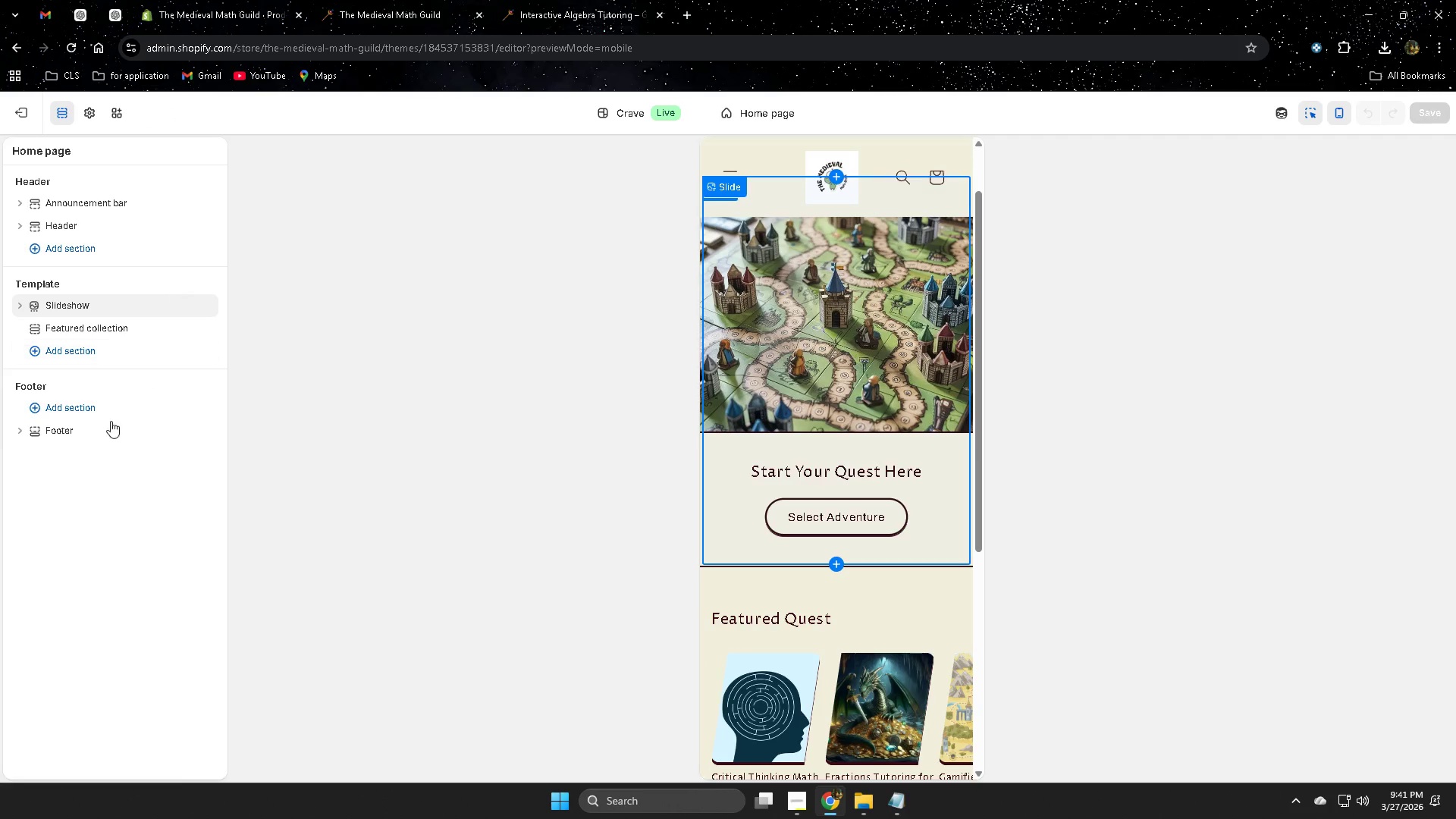 
left_click([96, 429])
 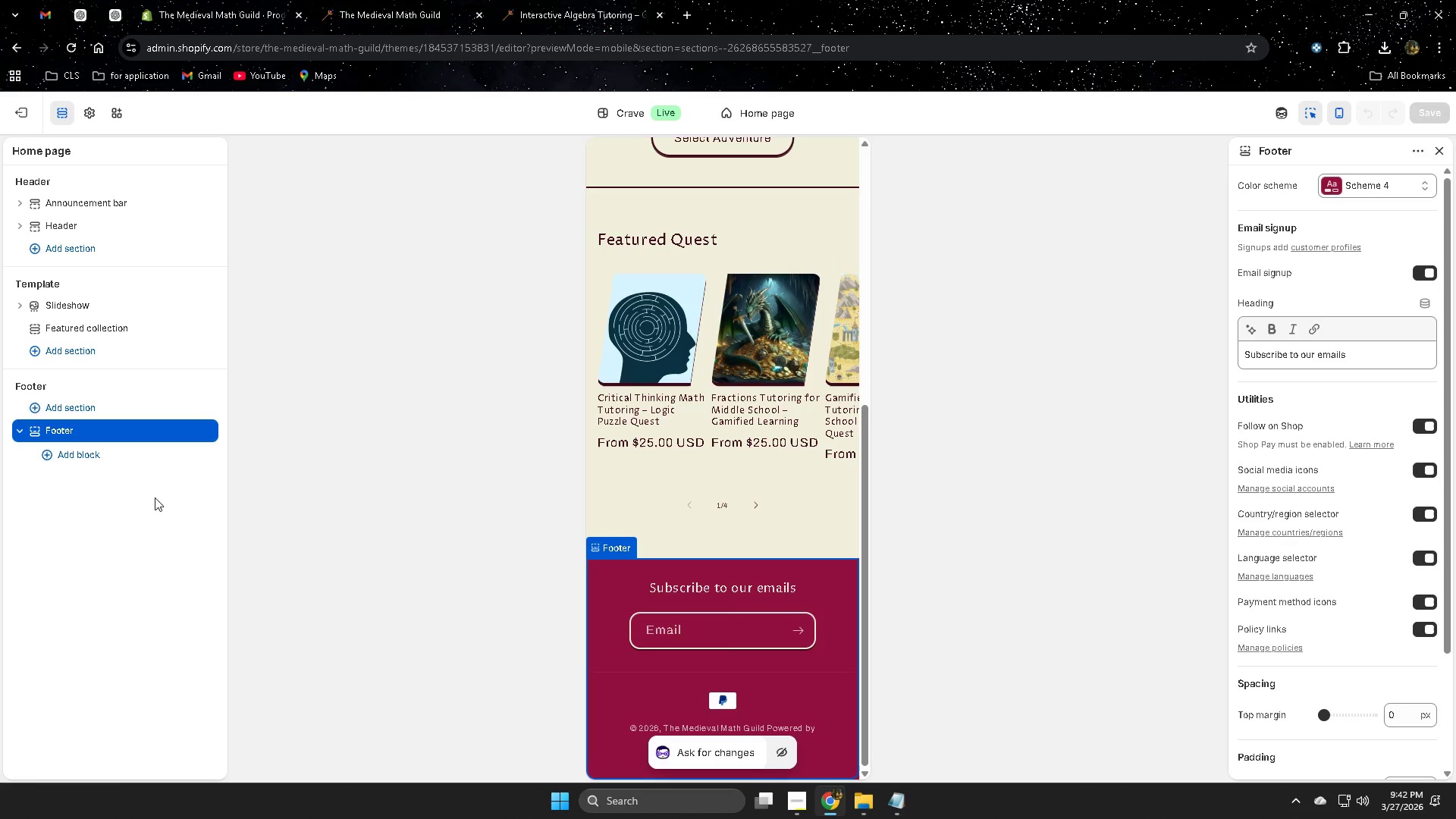 
scroll: coordinate [623, 620], scroll_direction: down, amount: 2.0
 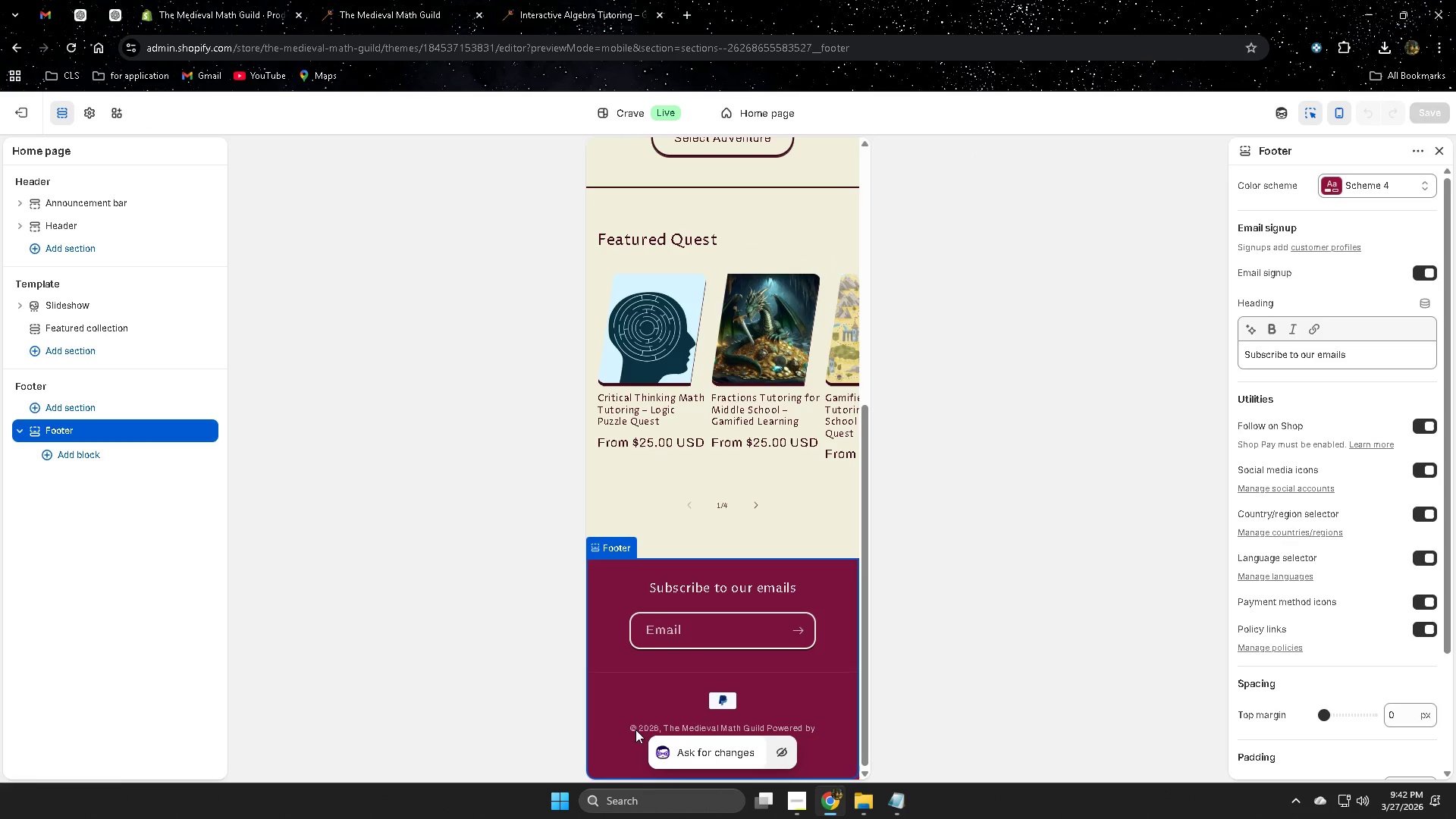 
left_click([682, 719])
 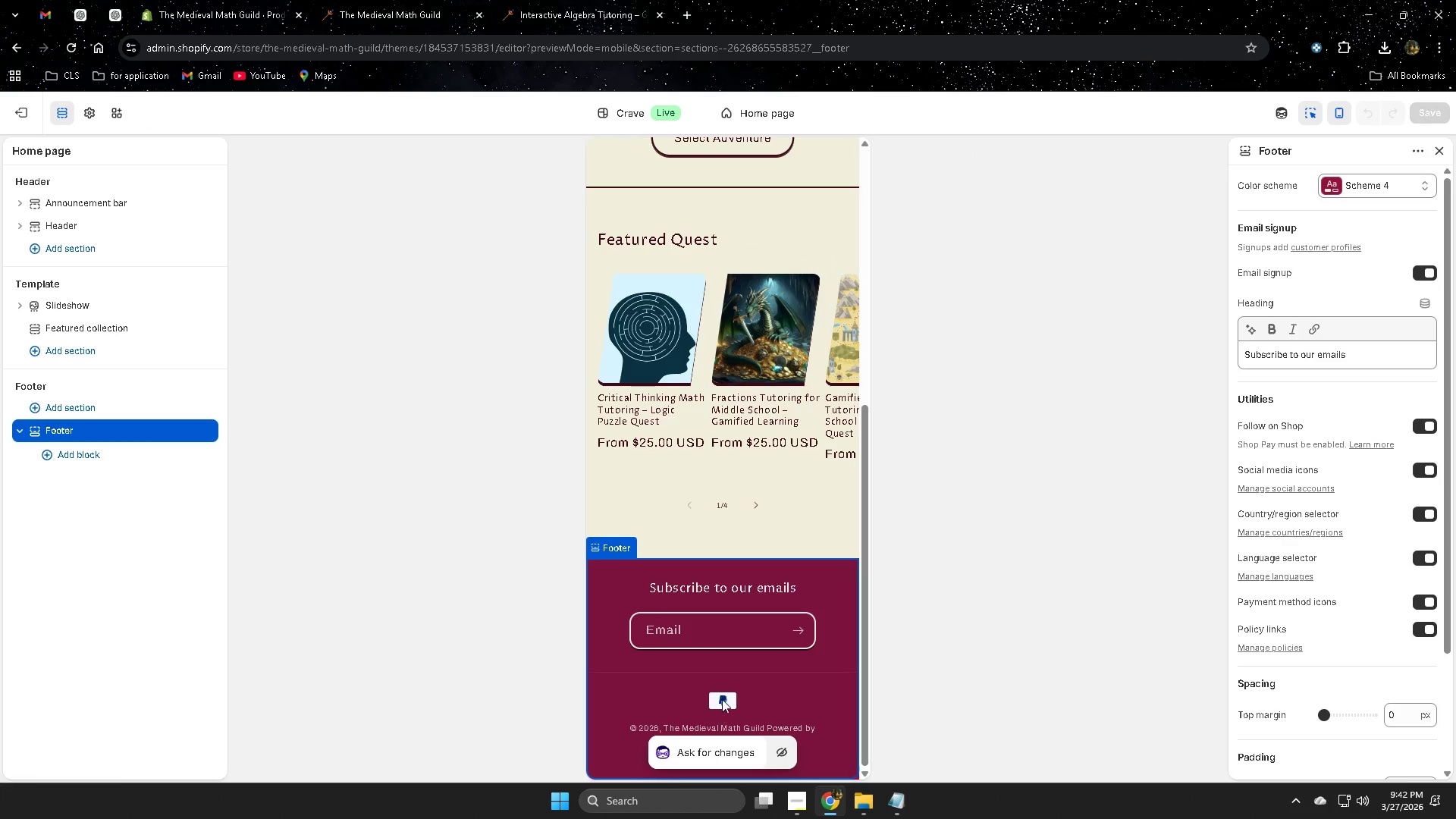 
scroll: coordinate [657, 600], scroll_direction: up, amount: 8.0
 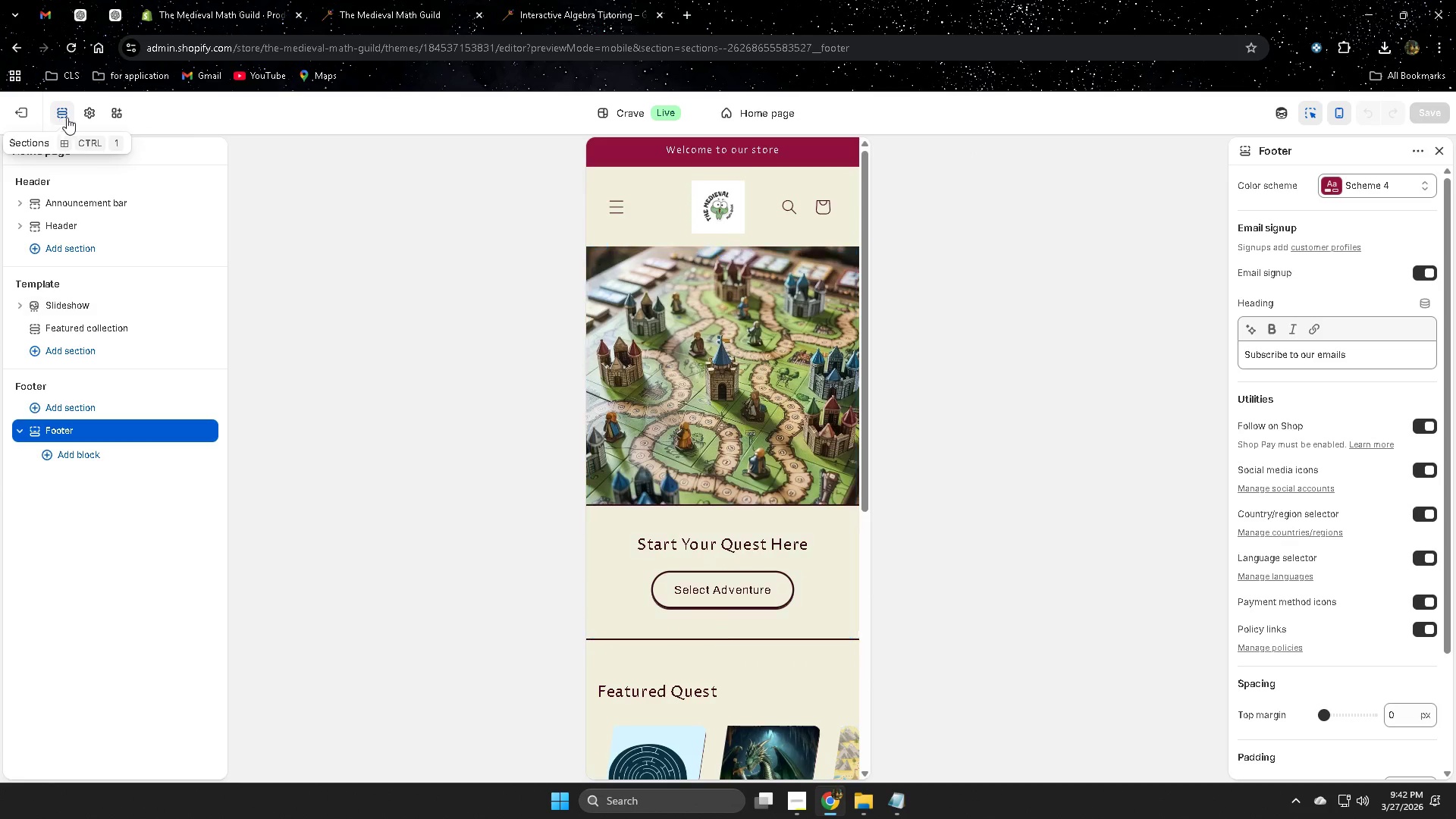 
left_click([28, 109])
 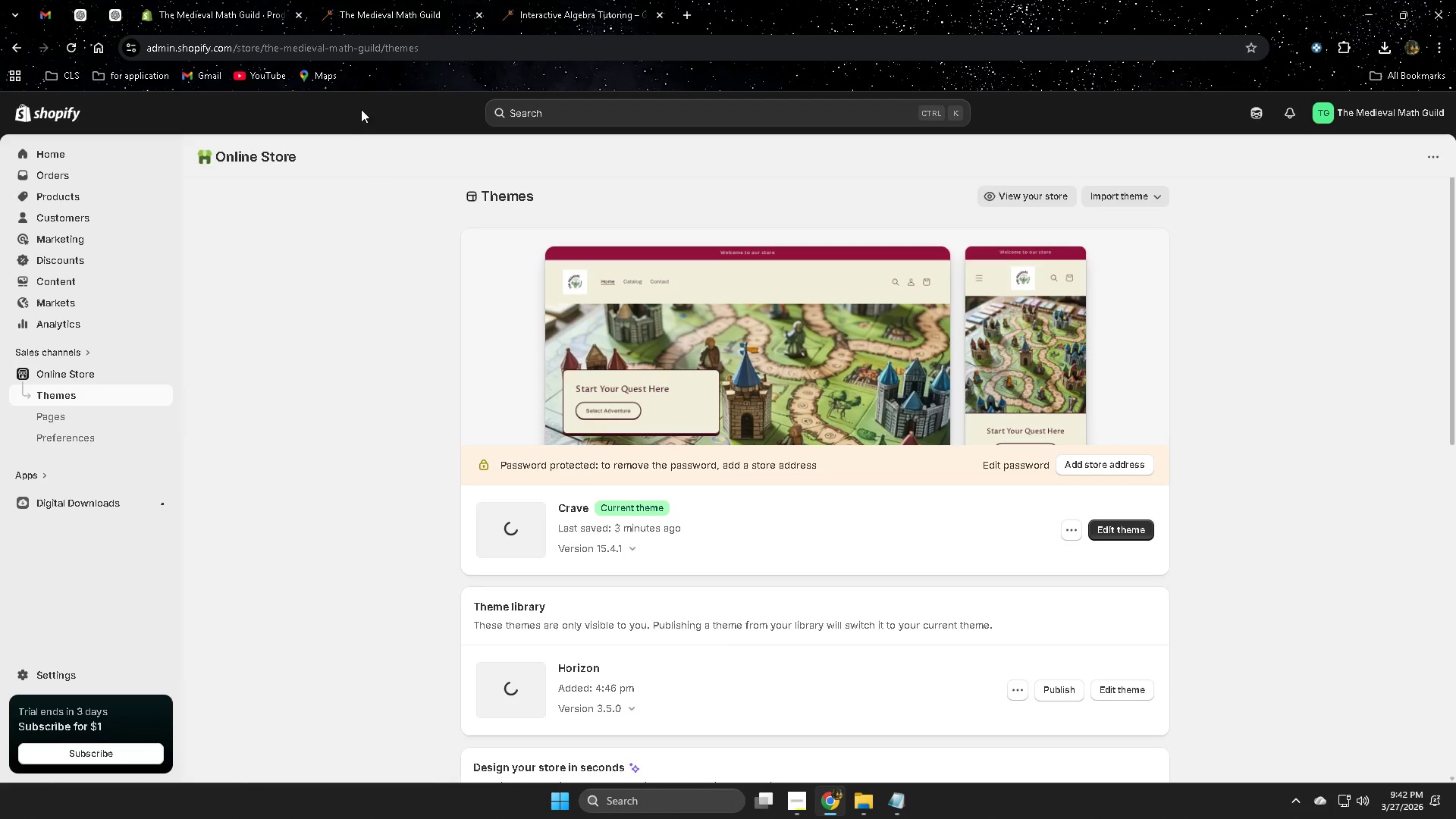 
scroll: coordinate [1168, 541], scroll_direction: down, amount: 11.0
 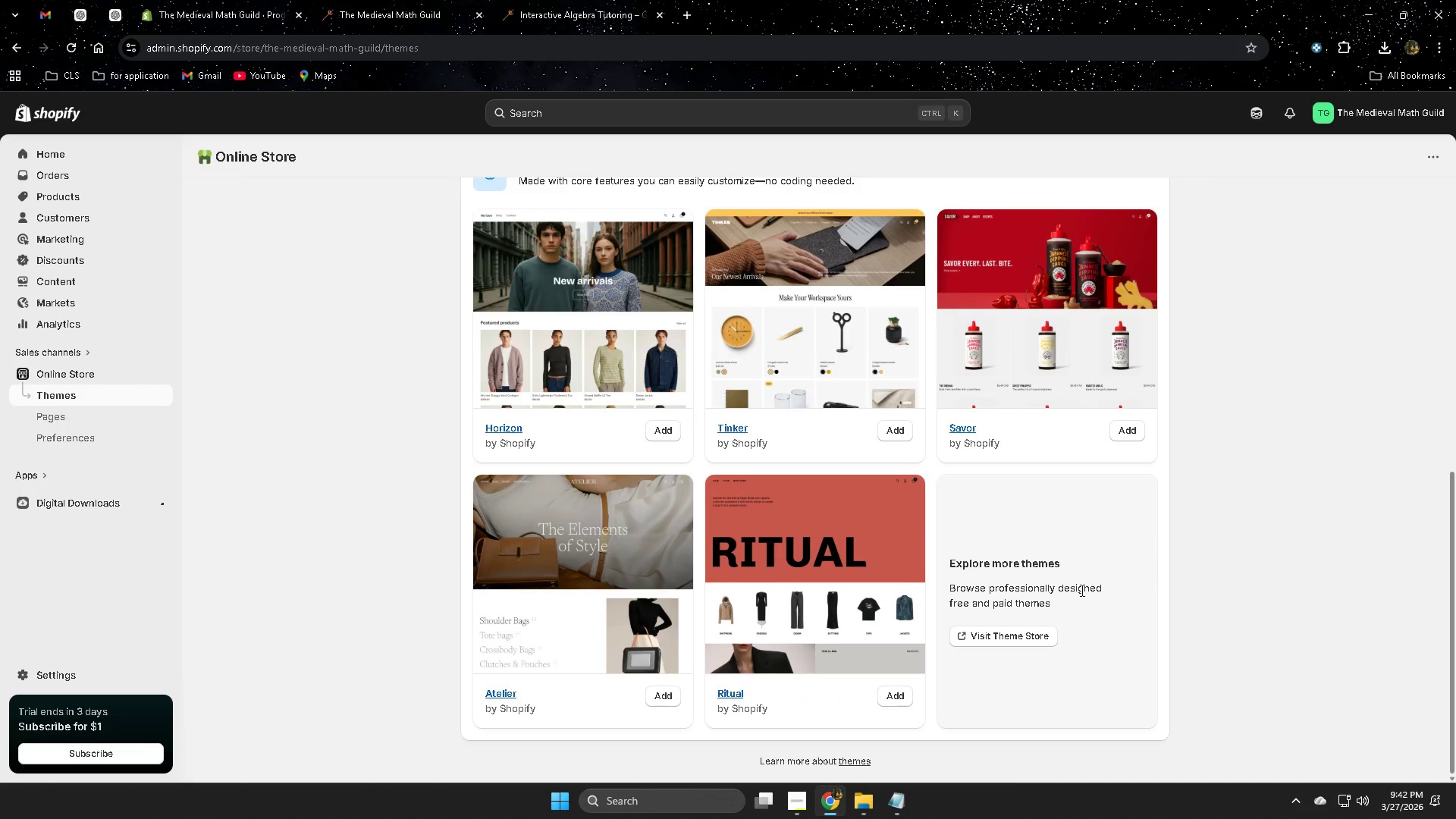 
left_click([1012, 638])
 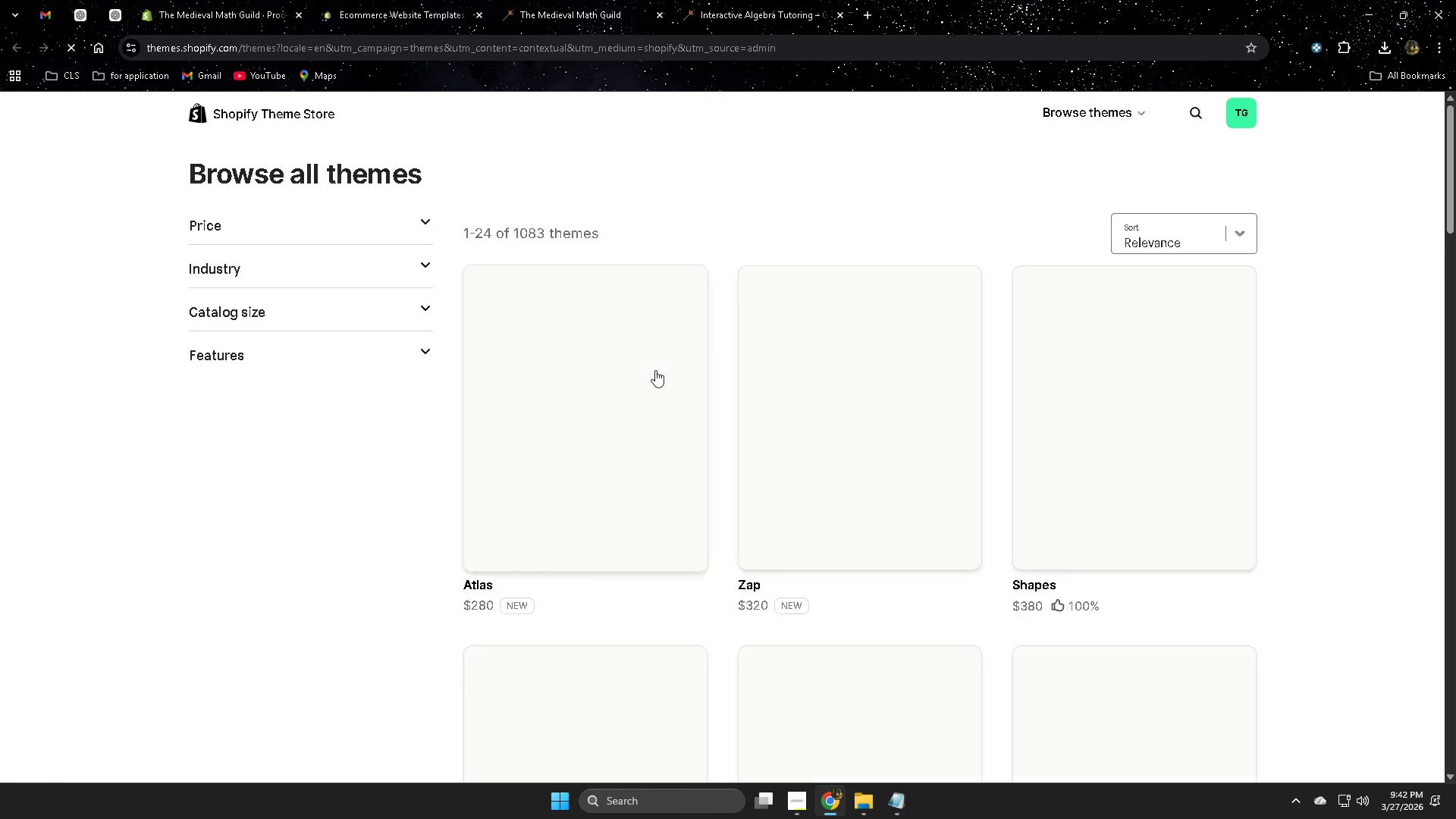 
scroll: coordinate [731, 391], scroll_direction: none, amount: 0.0
 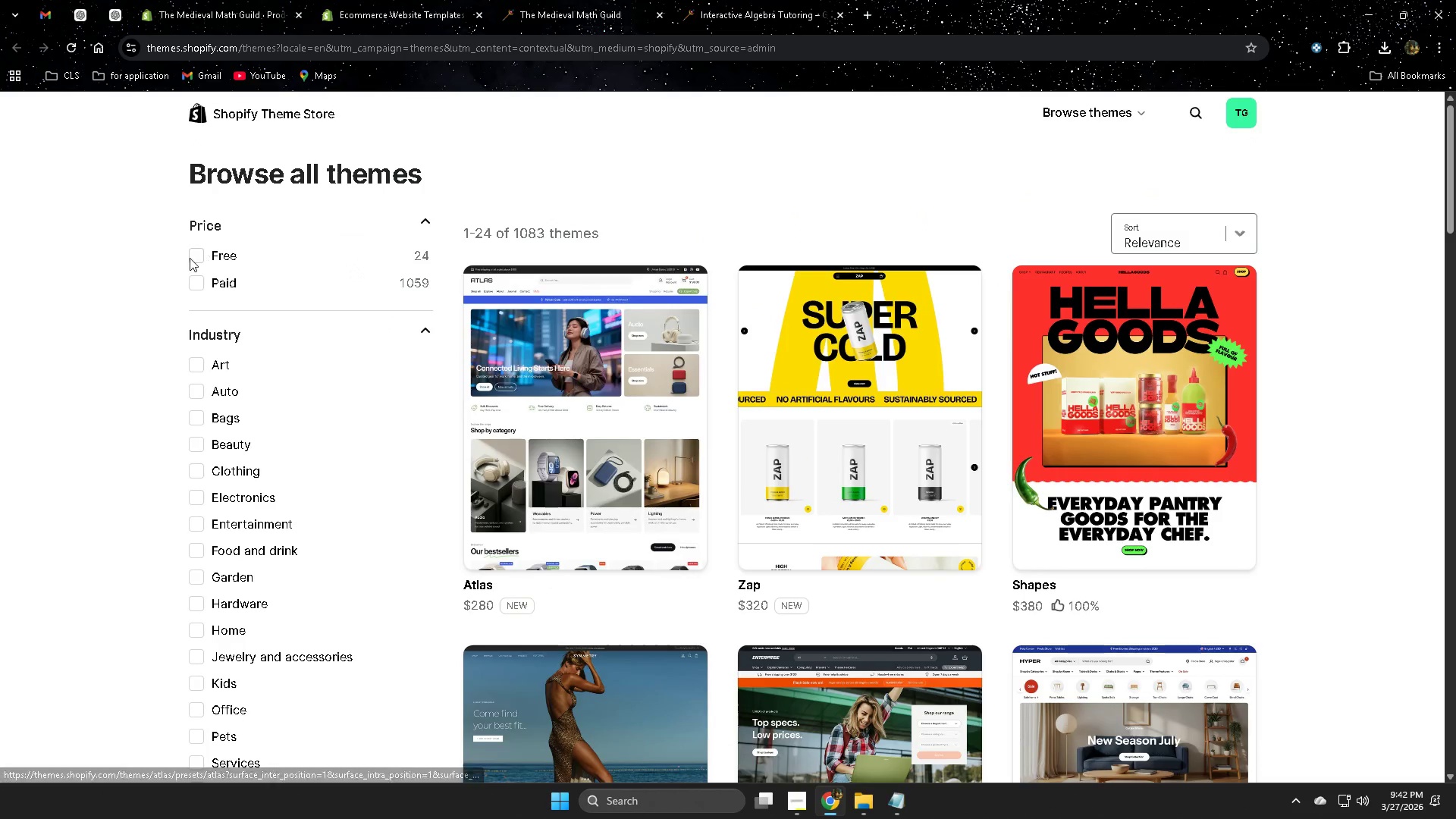 
left_click([206, 259])
 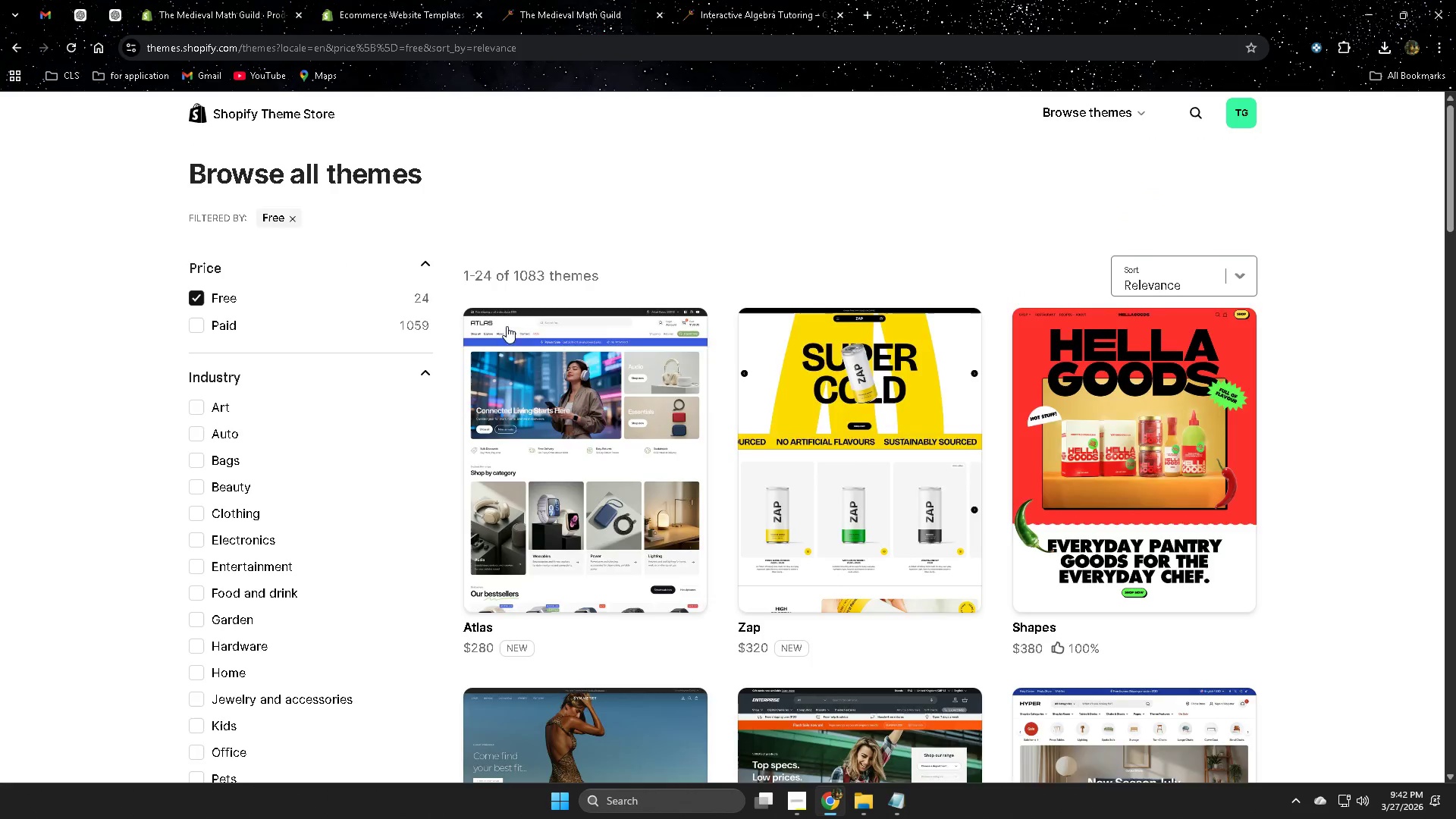 
scroll: coordinate [1042, 457], scroll_direction: down, amount: 3.0
 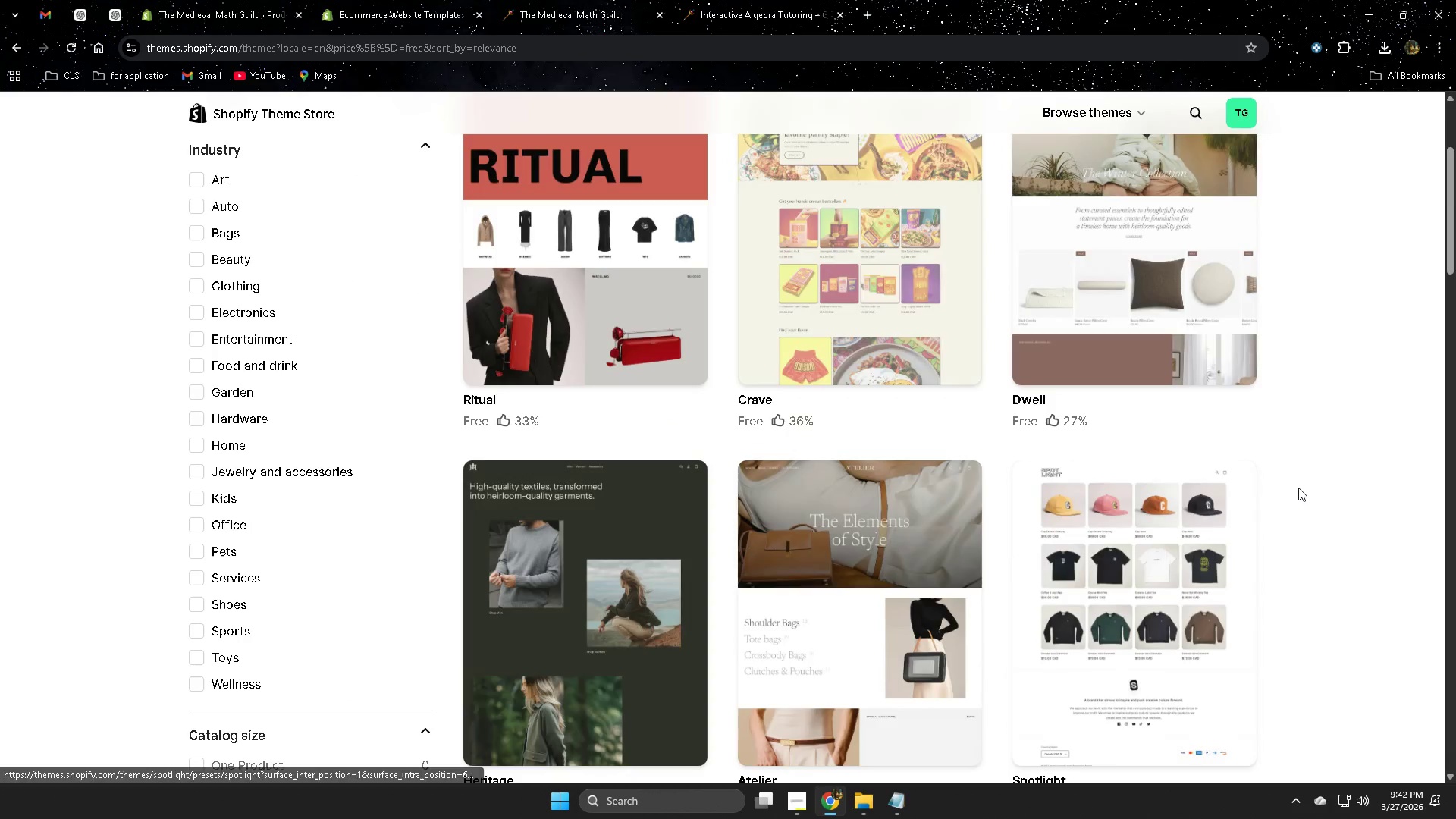 
scroll: coordinate [1300, 488], scroll_direction: up, amount: 1.0
 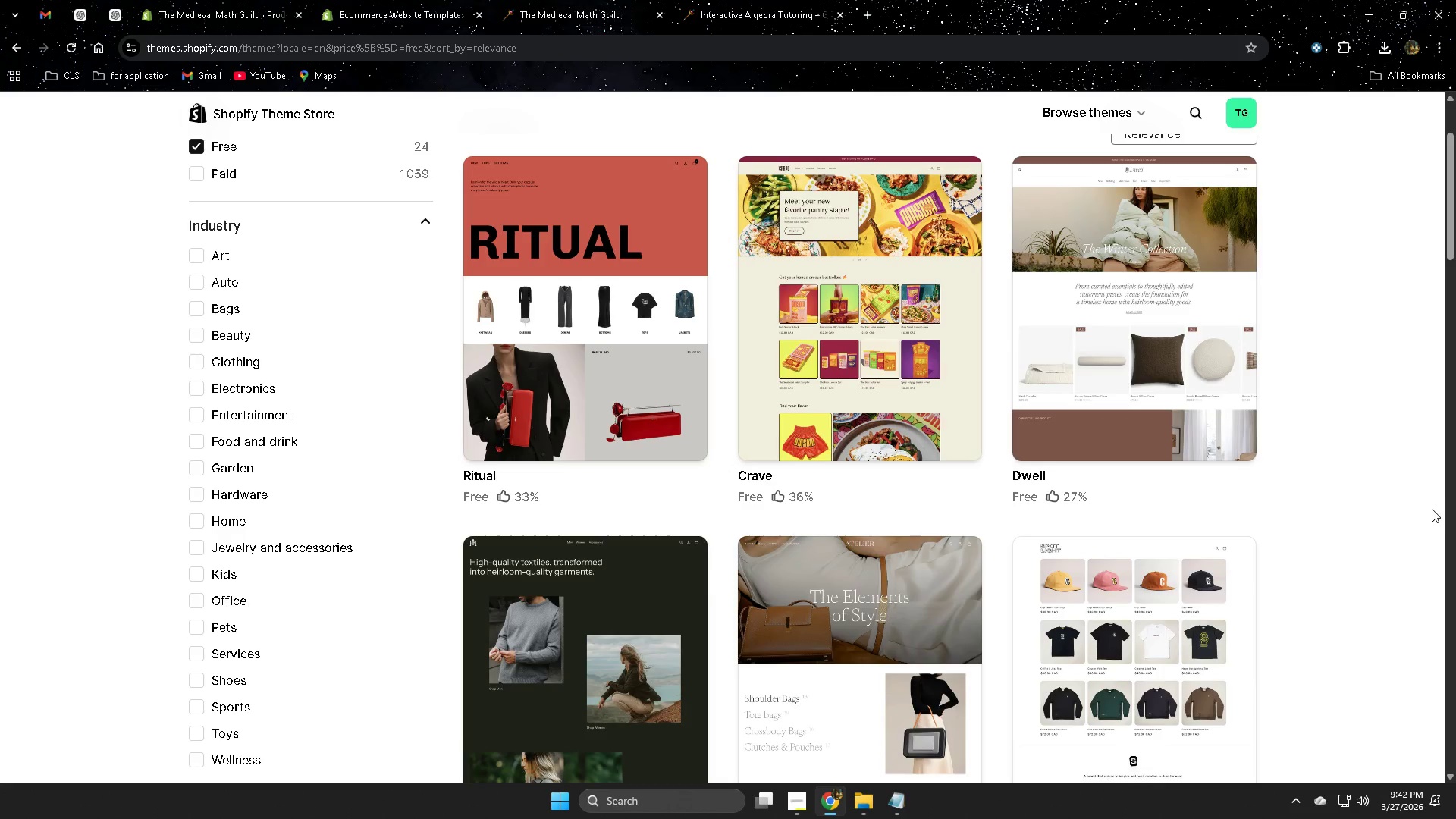 
scroll: coordinate [1377, 499], scroll_direction: down, amount: 16.0
 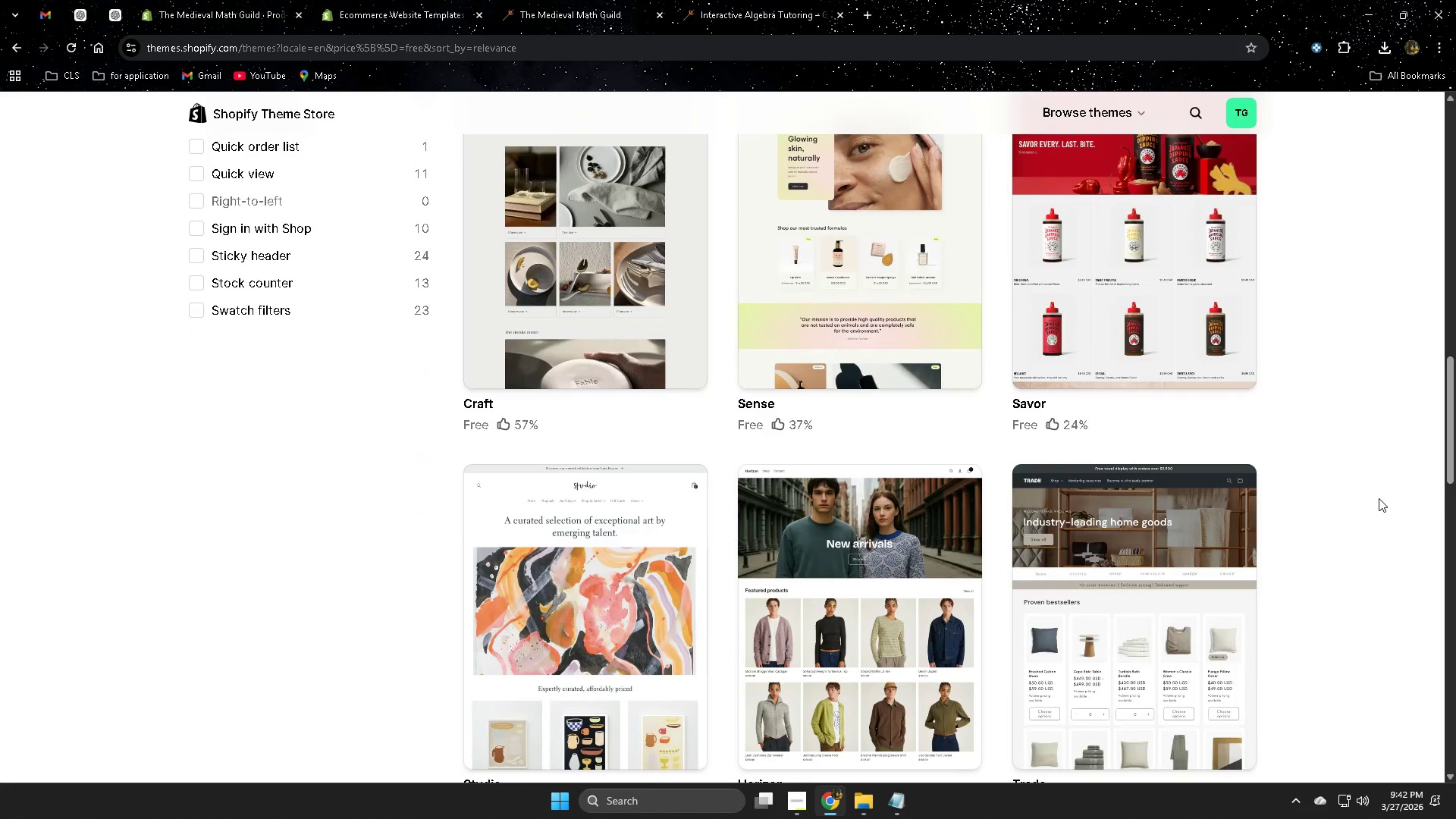 
scroll: coordinate [1379, 495], scroll_direction: up, amount: 21.0
 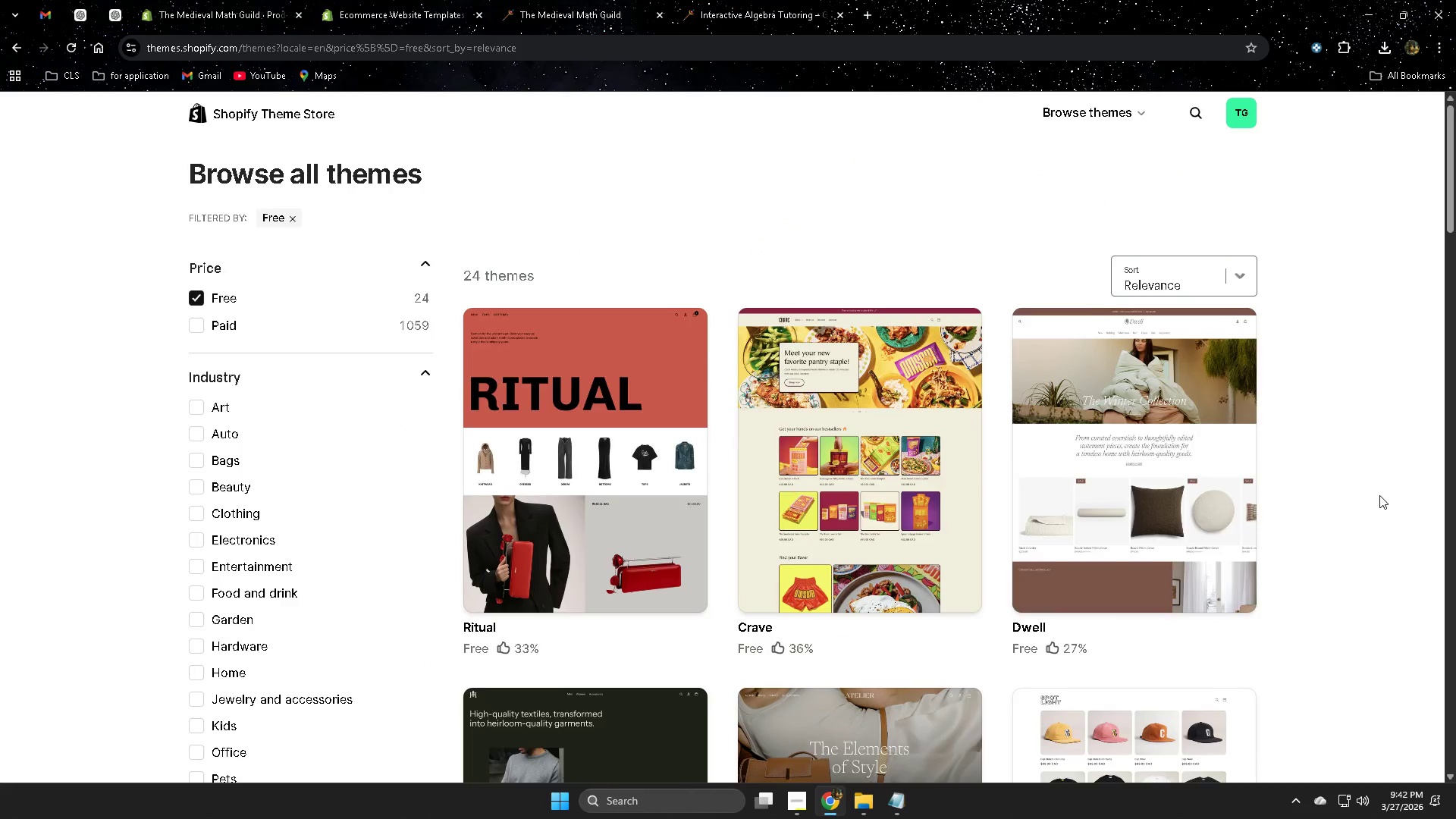 
scroll: coordinate [1379, 495], scroll_direction: down, amount: 3.0